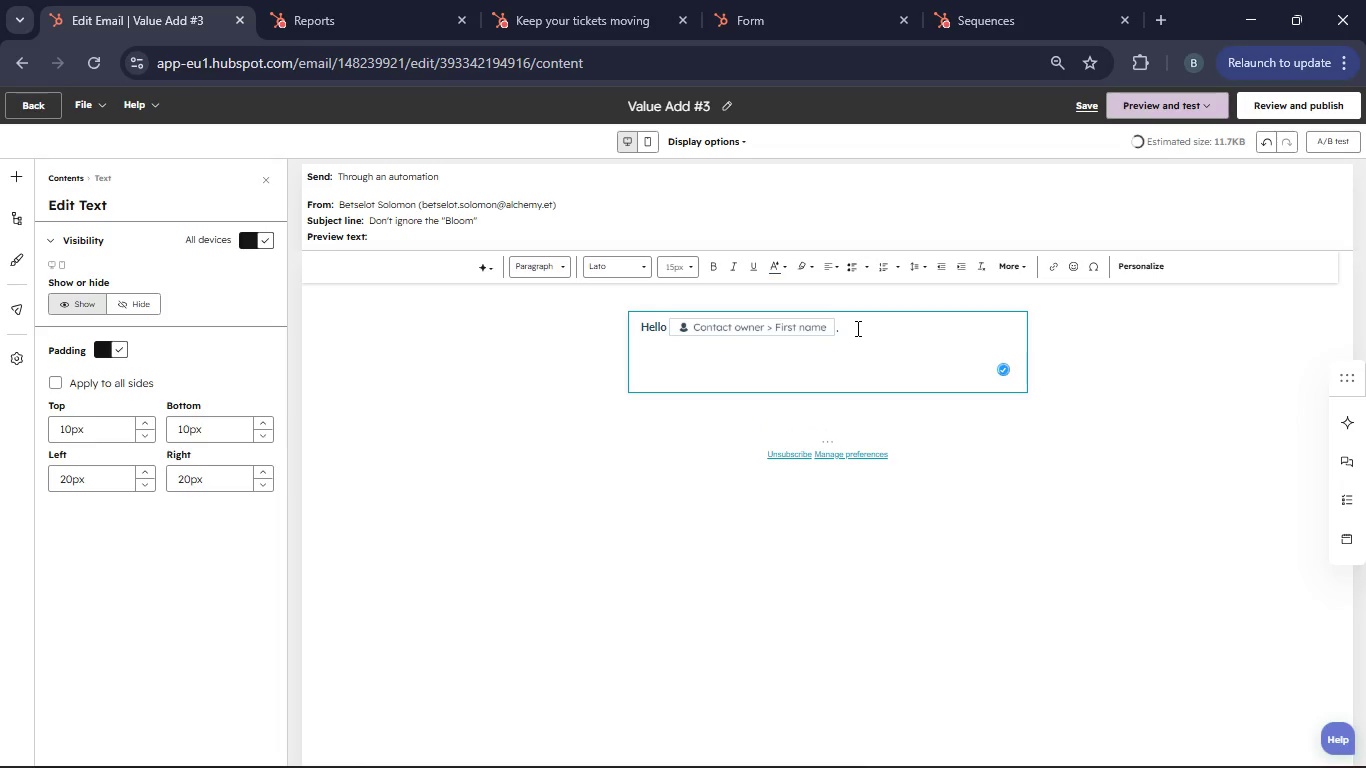 
key(Backspace)
 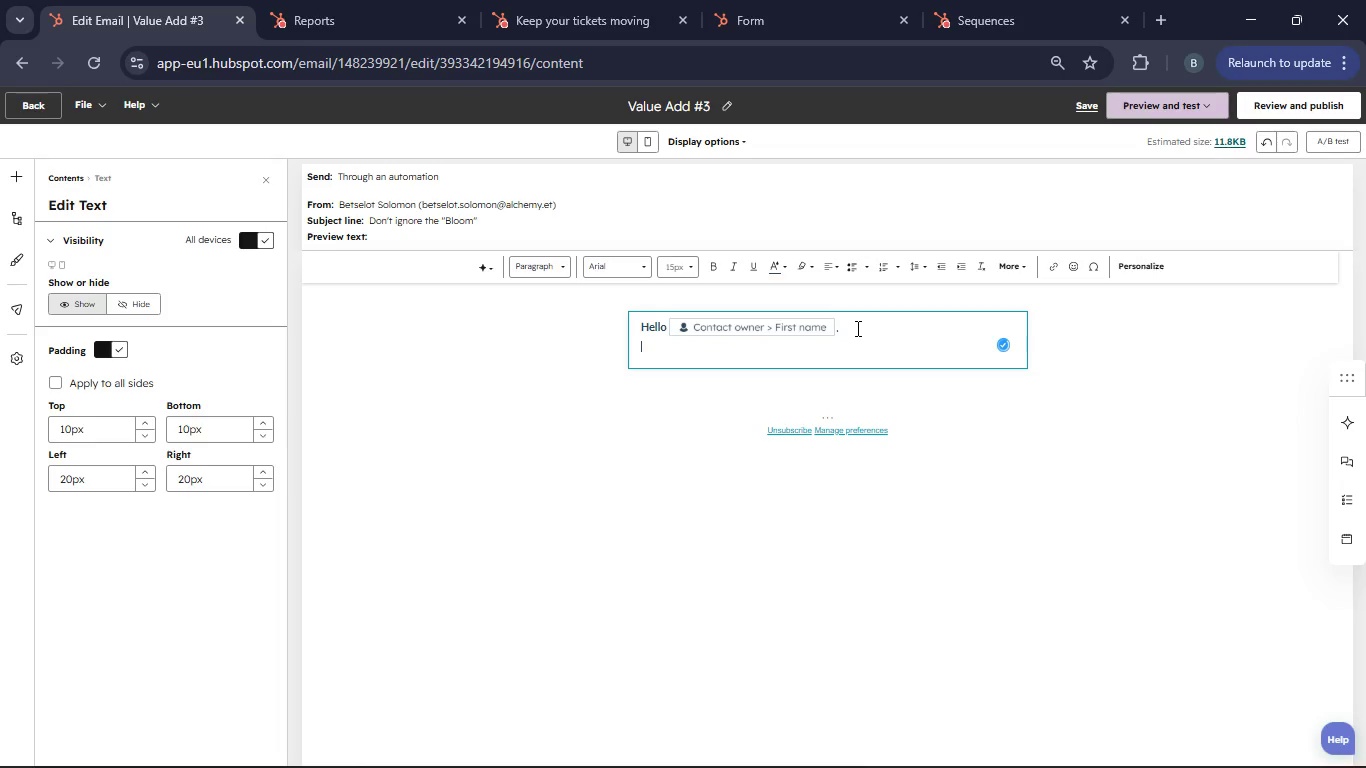 
key(Enter)
 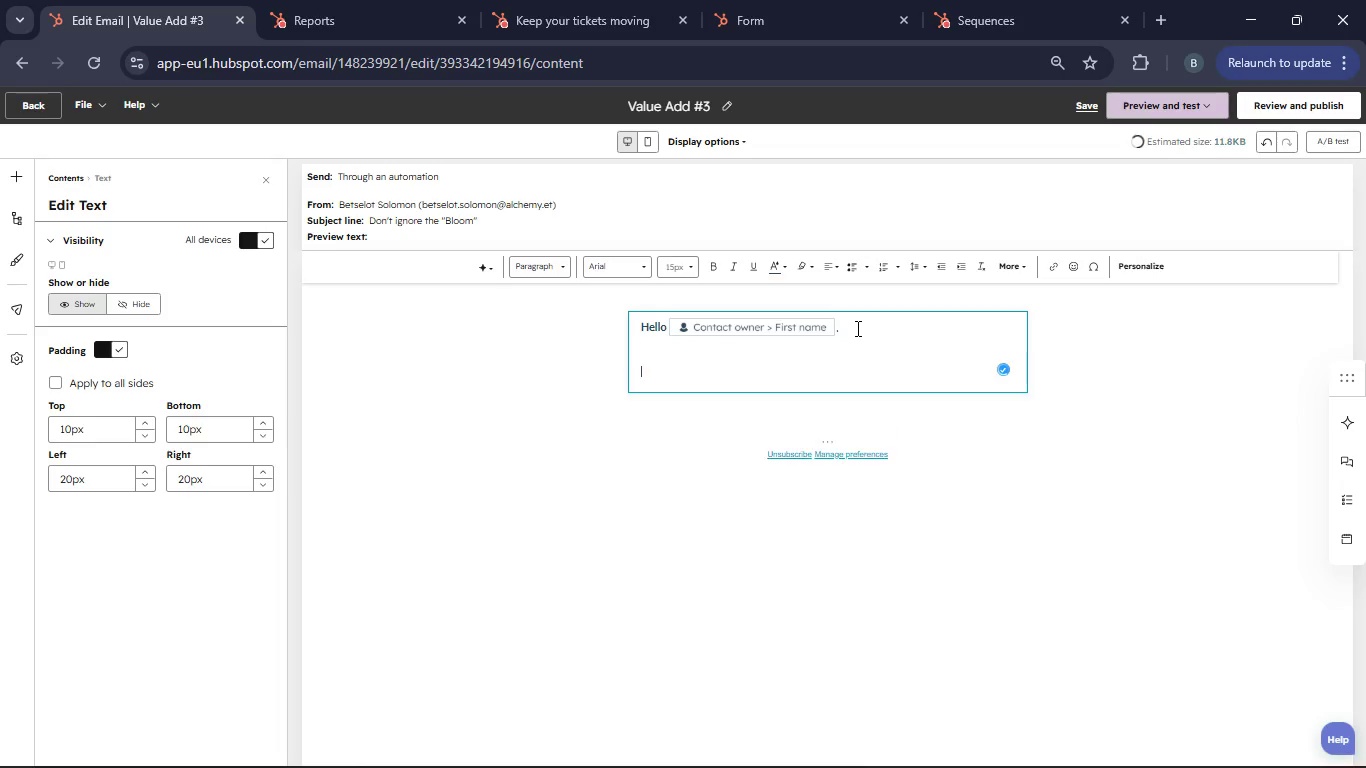 
key(Backspace)
 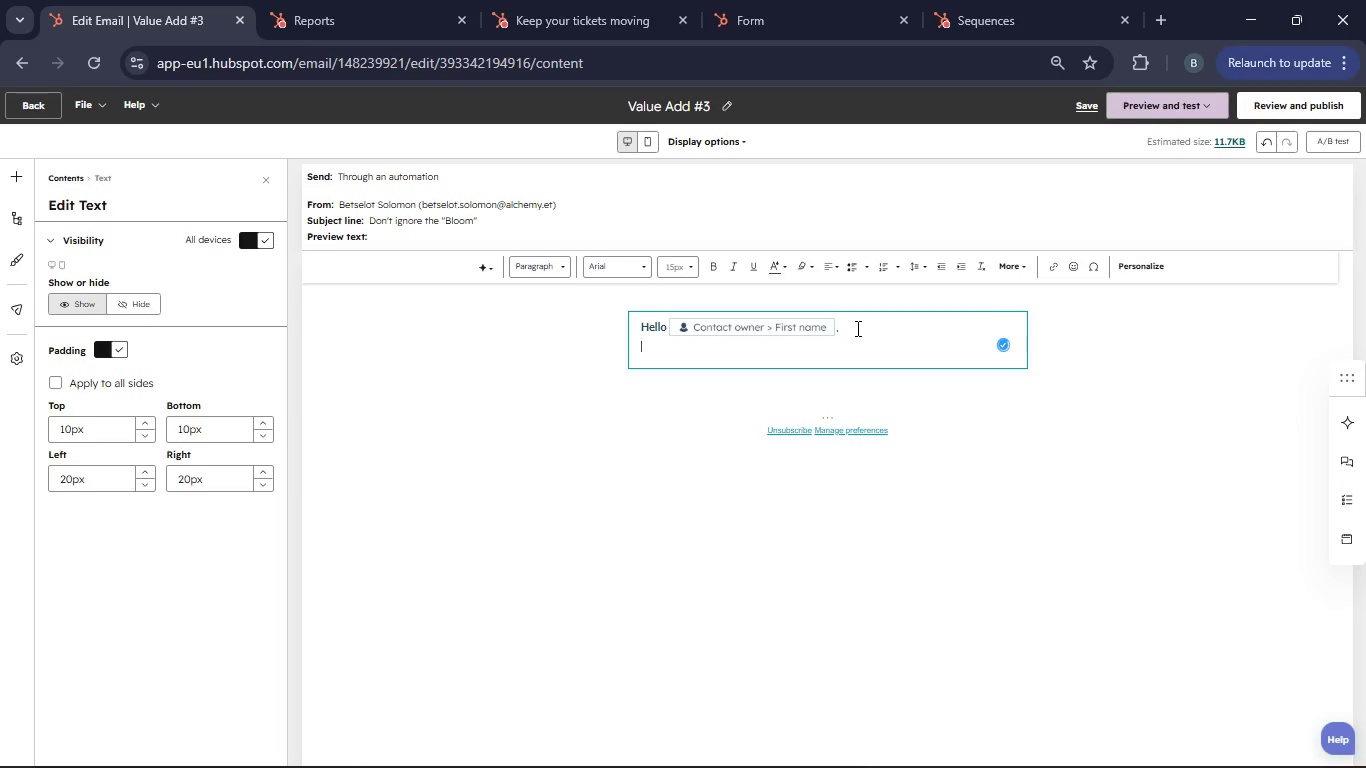 
key(Backspace)
 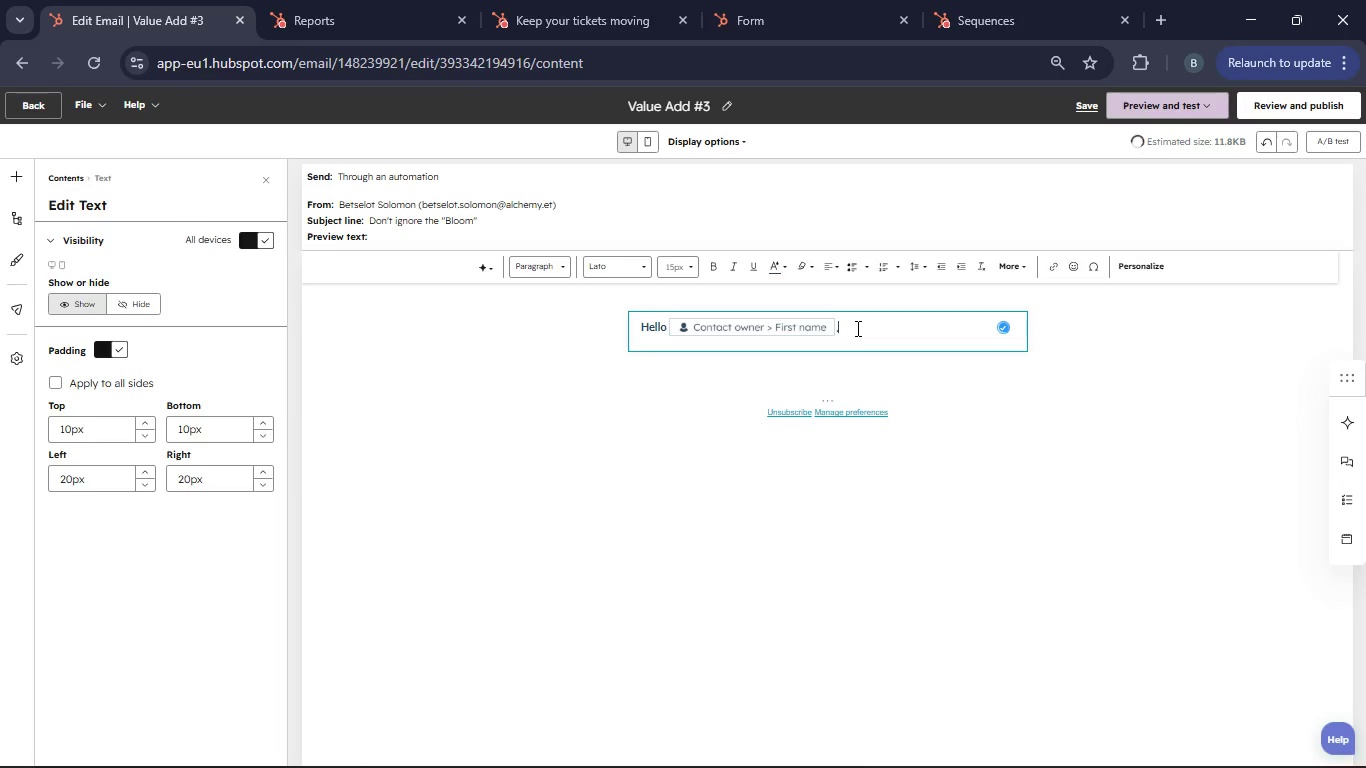 
key(Enter)
 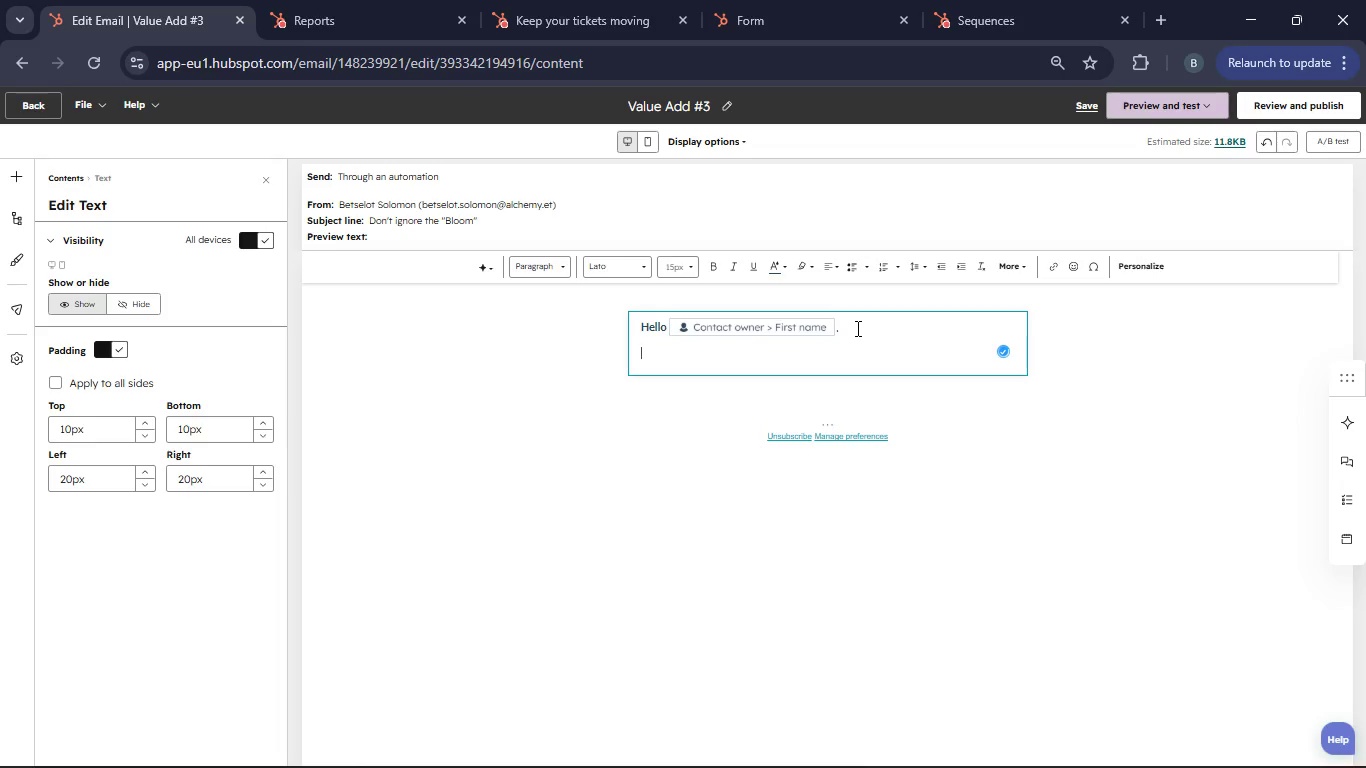 
type(When)
 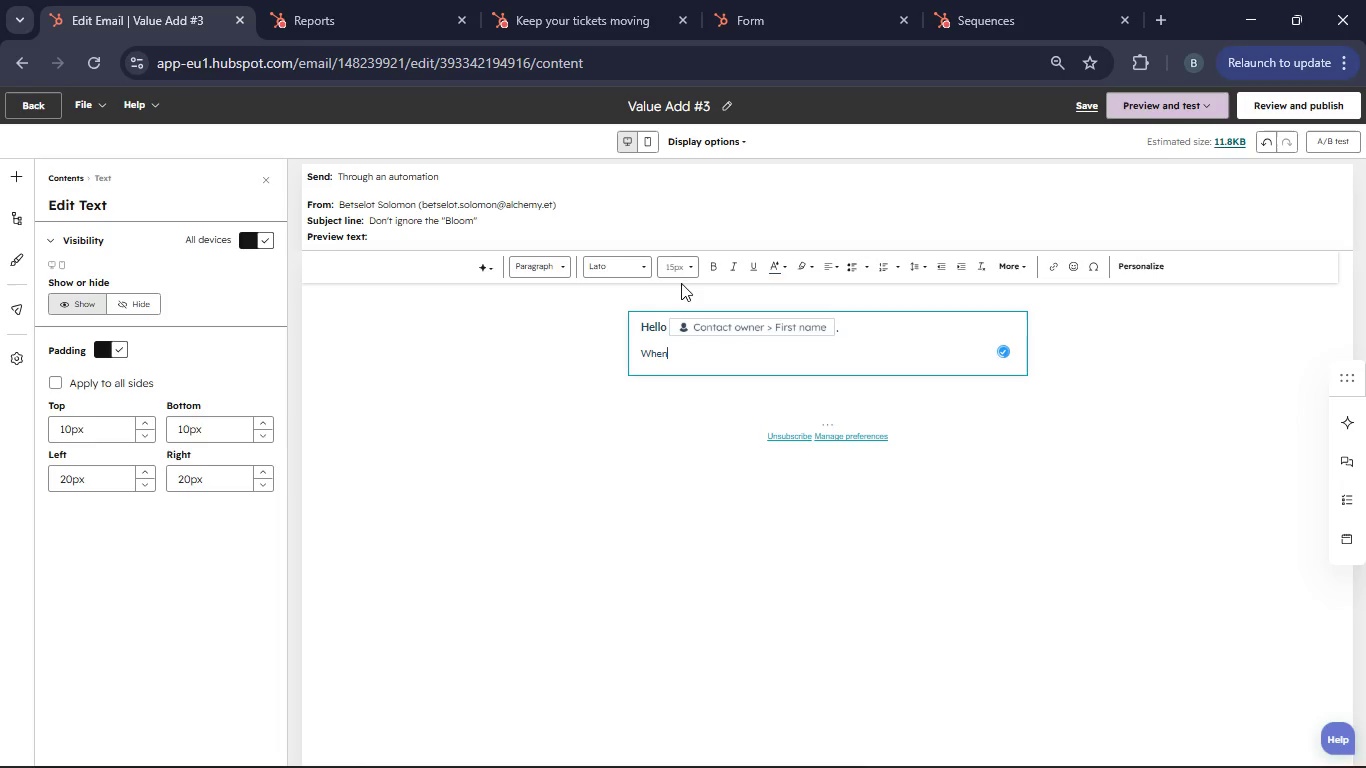 
left_click([632, 267])
 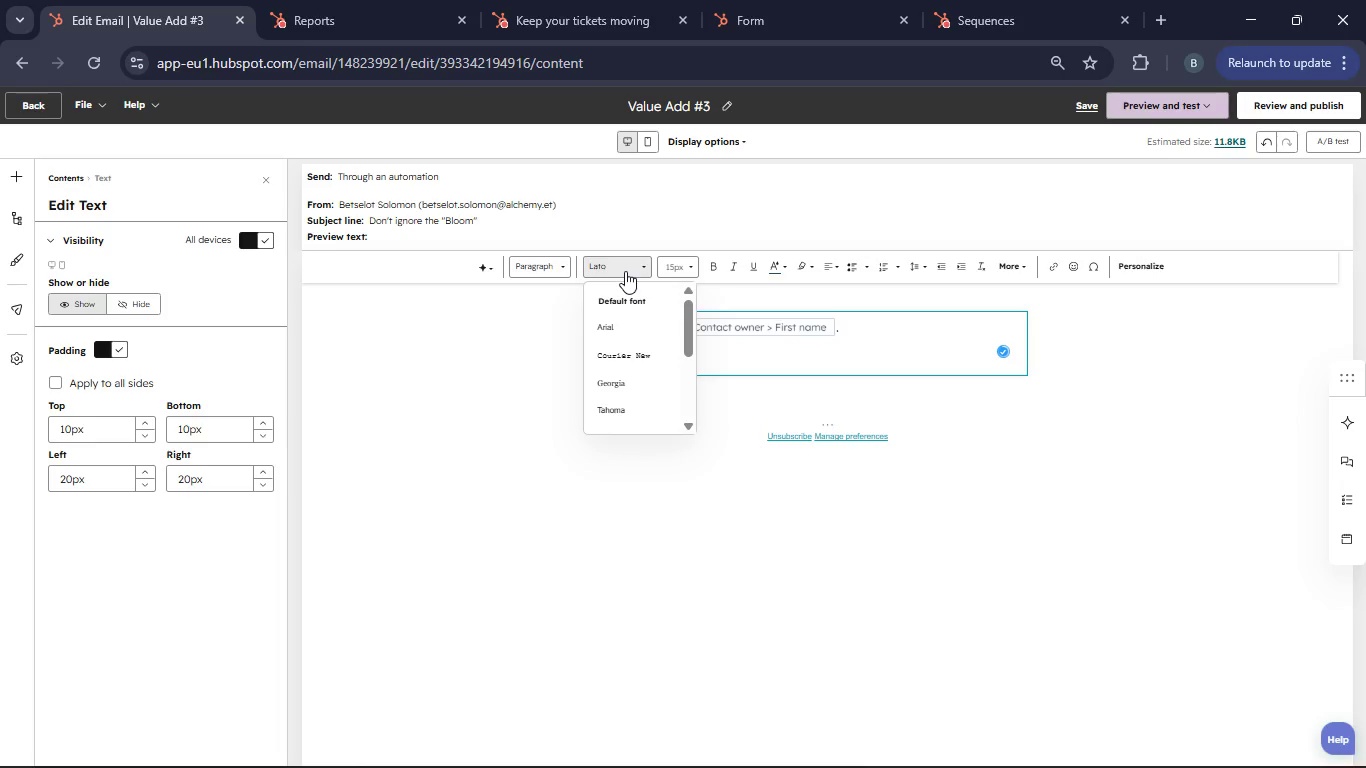 
scroll: coordinate [628, 347], scroll_direction: down, amount: 5.0
 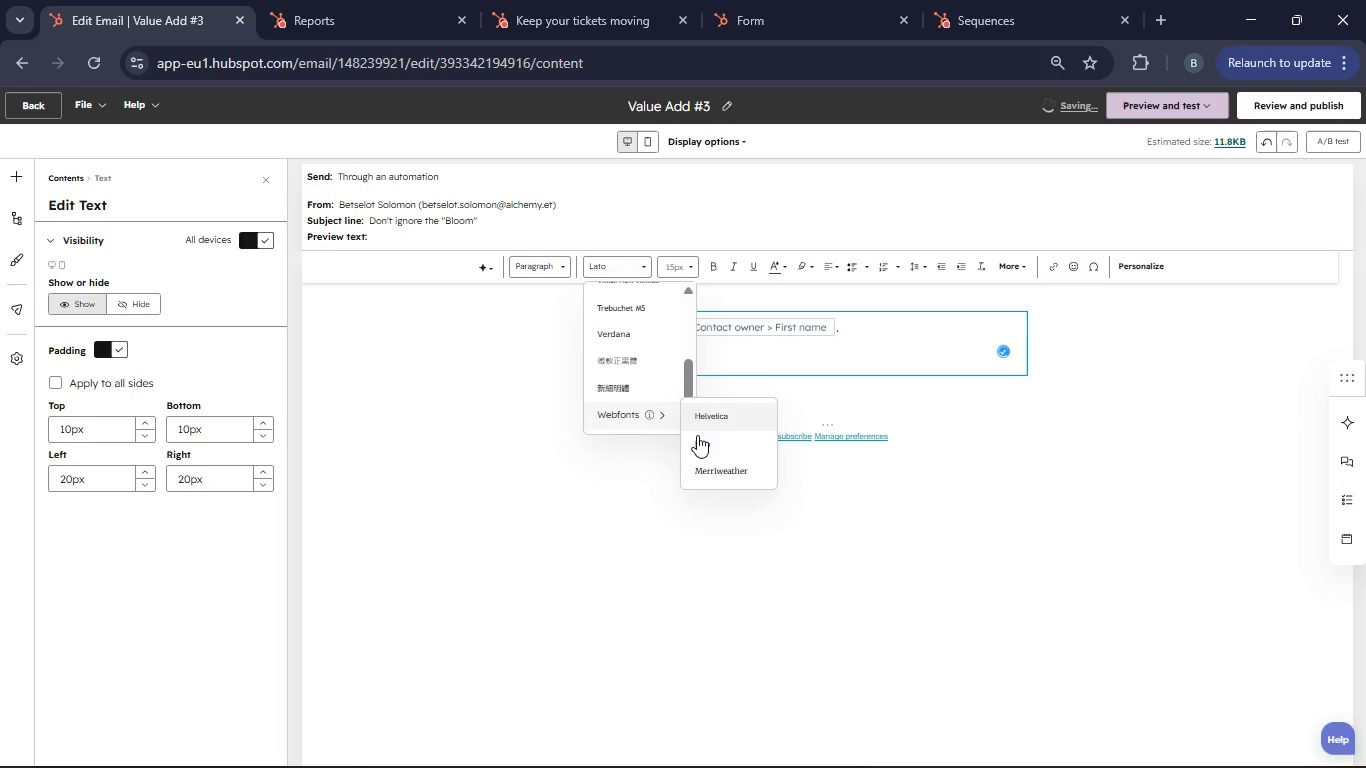 
left_click([699, 444])
 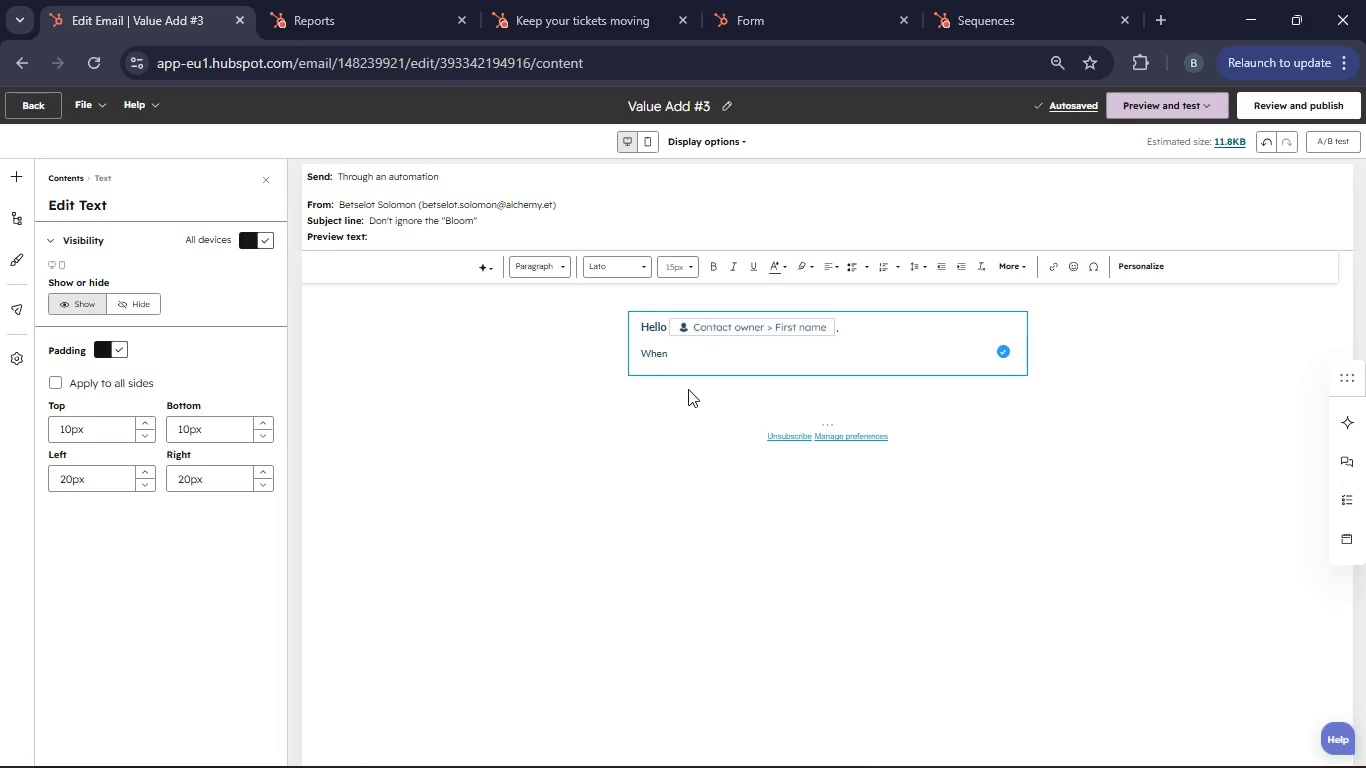 
key(Backspace)
 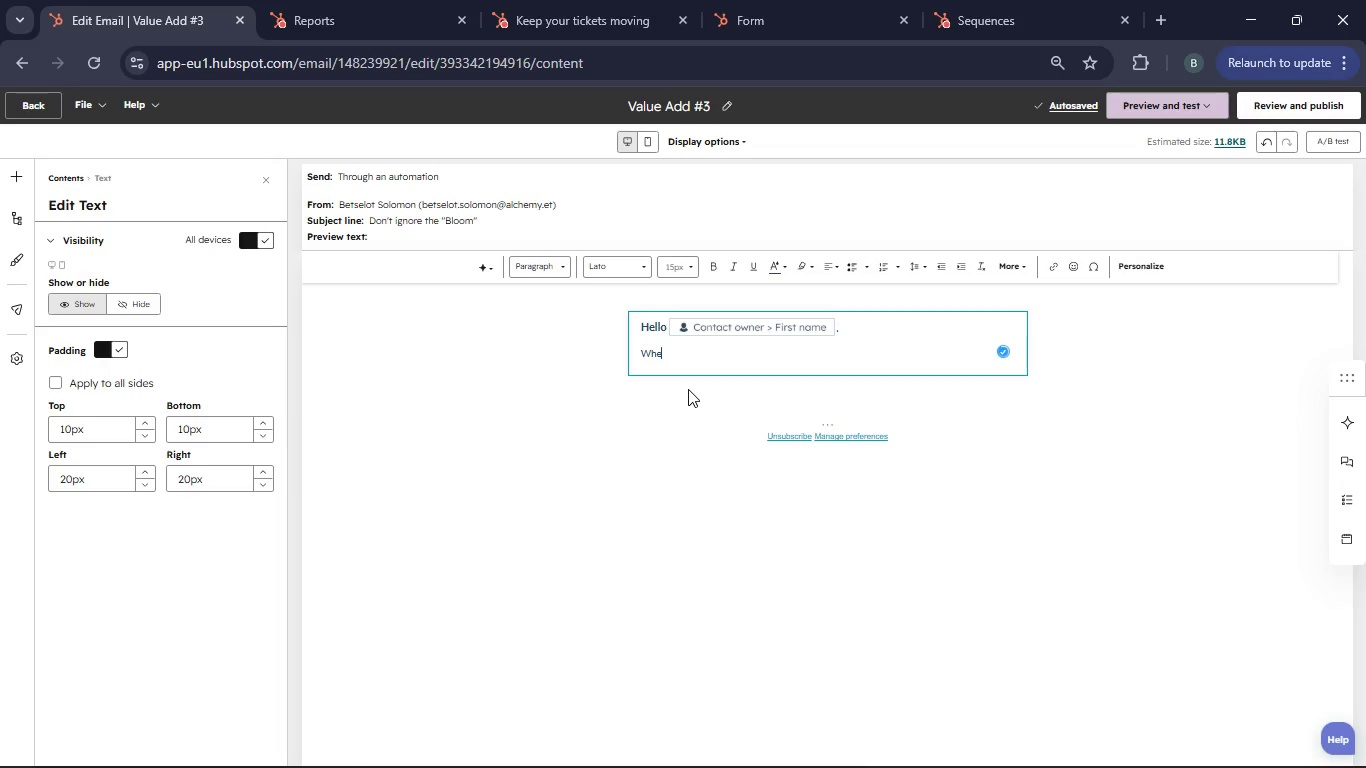 
key(Backspace)
 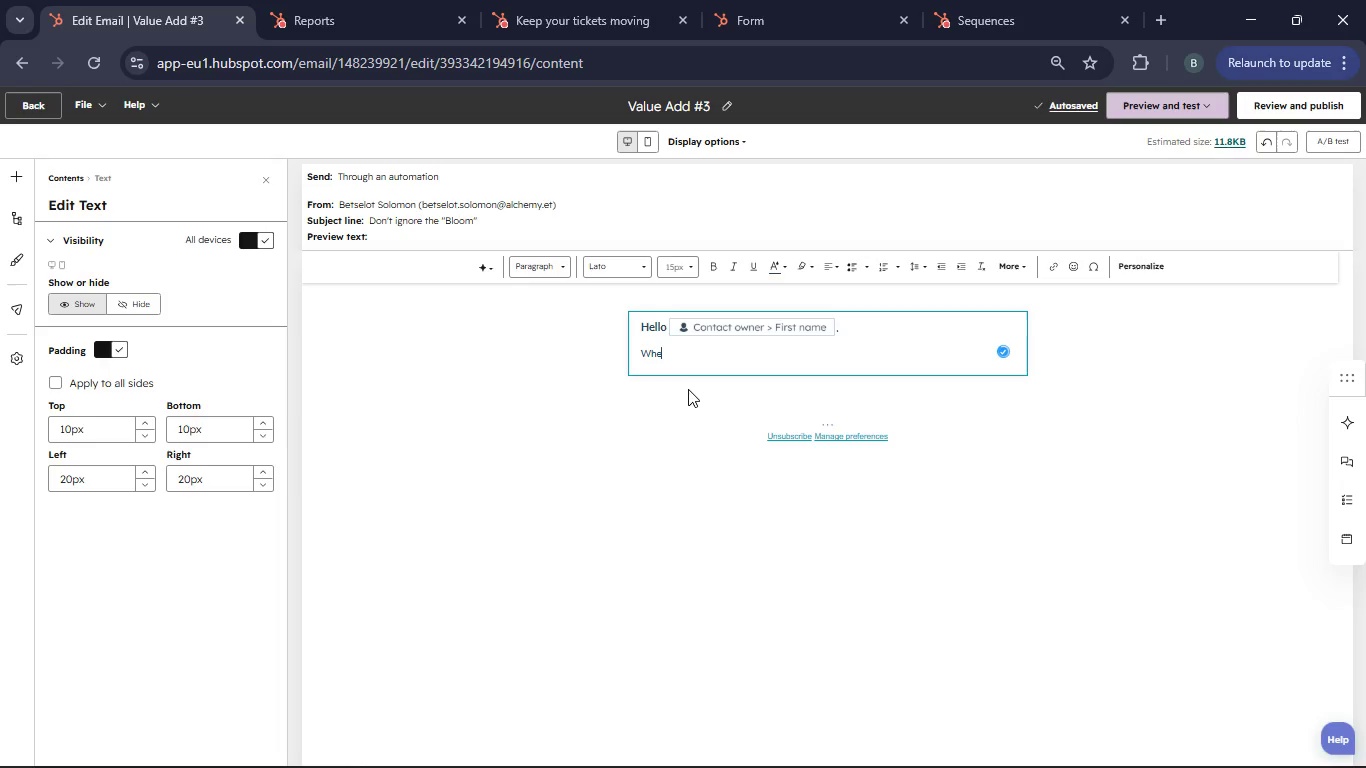 
key(Backspace)
 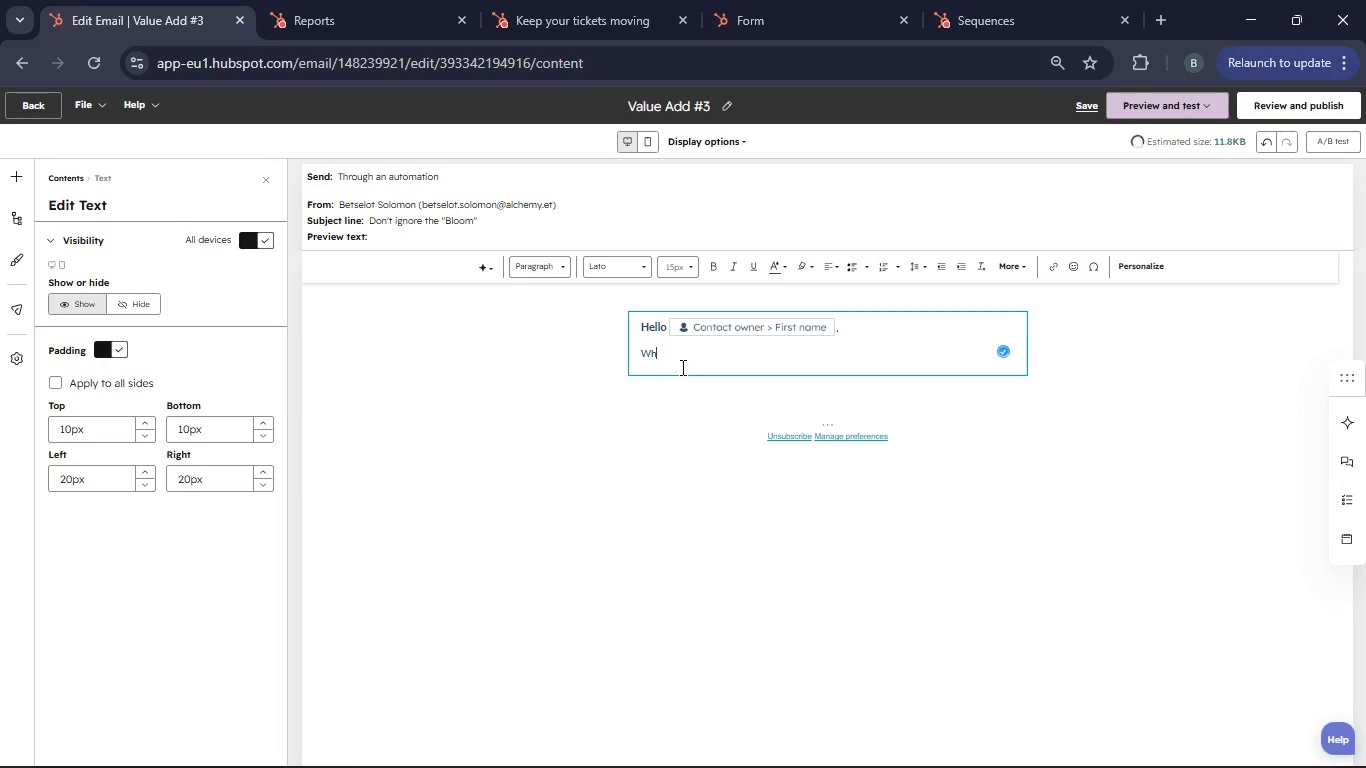 
key(Backspace)
 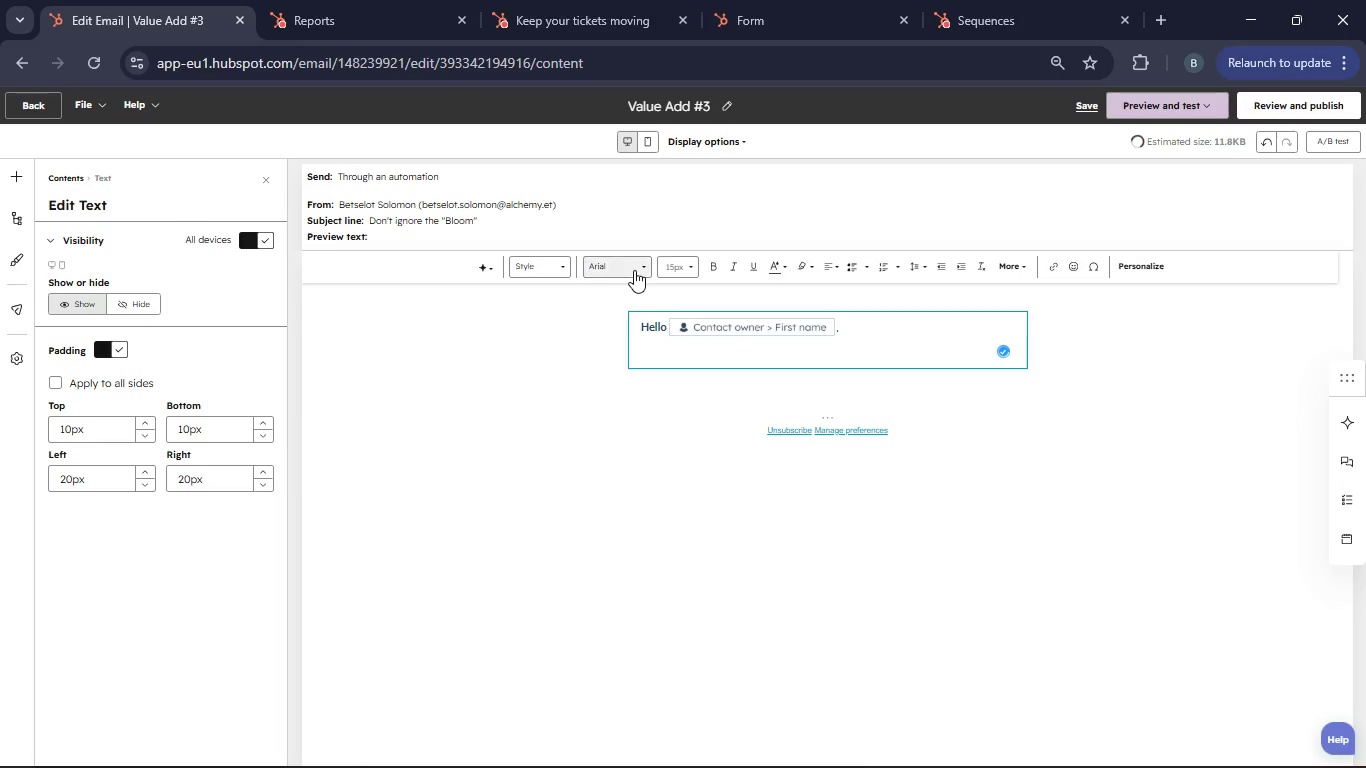 
left_click([634, 270])
 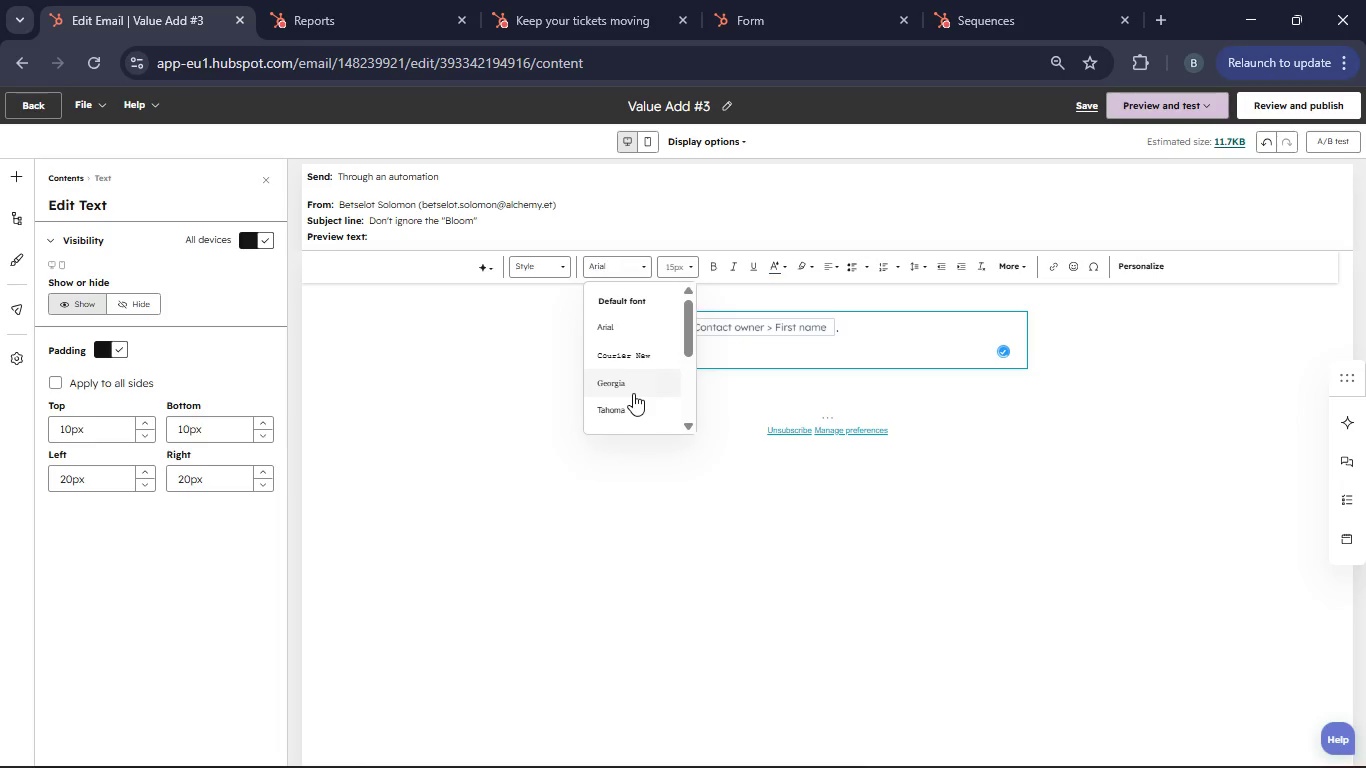 
scroll: coordinate [633, 394], scroll_direction: down, amount: 8.0
 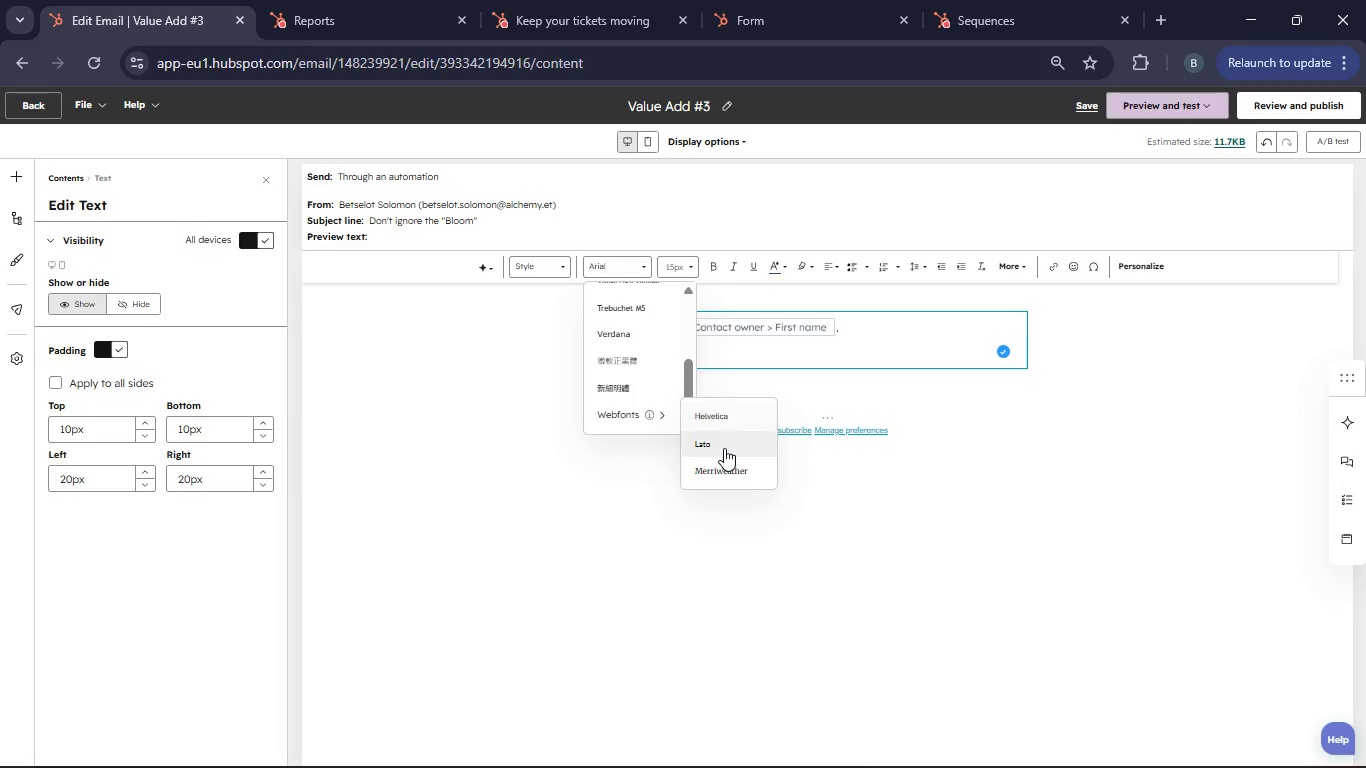 
left_click([724, 448])
 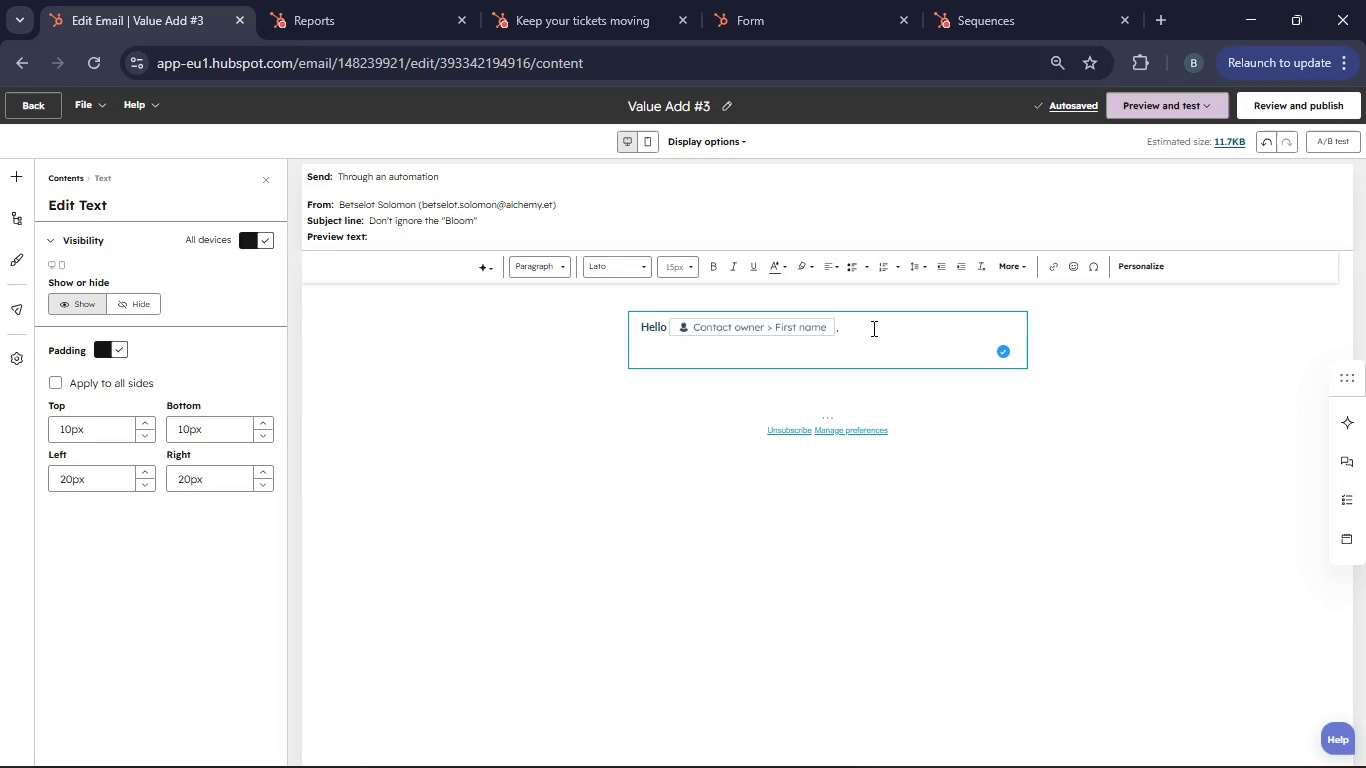 
left_click_drag(start_coordinate=[872, 328], to_coordinate=[626, 318])
 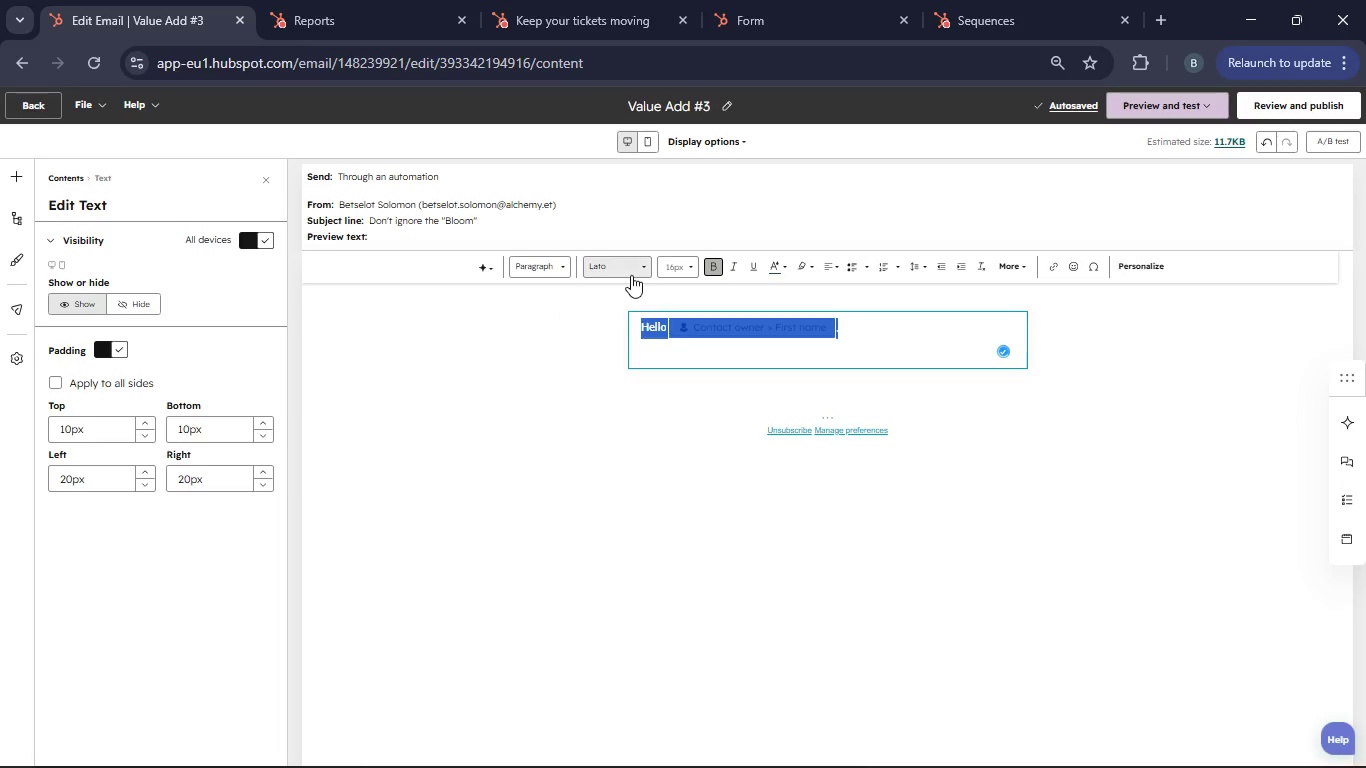 
left_click([631, 275])
 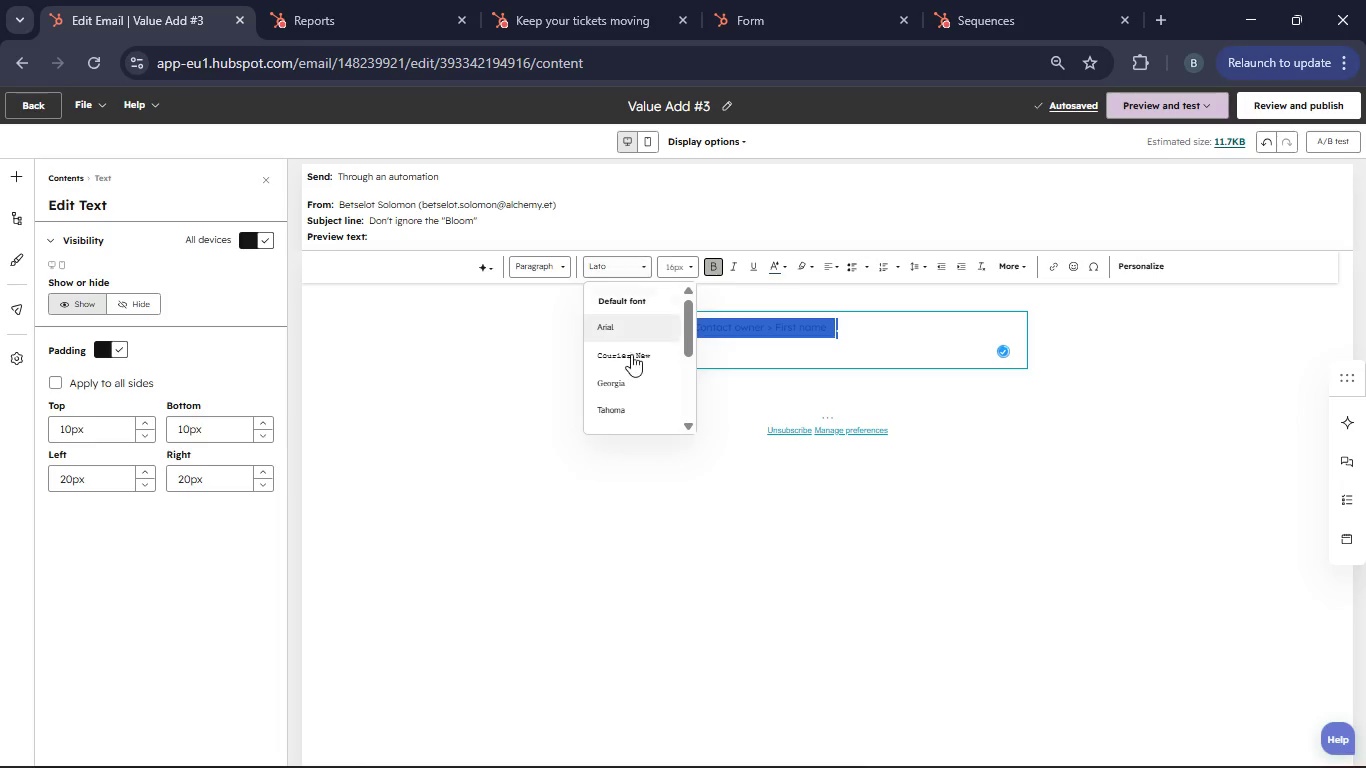 
scroll: coordinate [631, 355], scroll_direction: down, amount: 5.0
 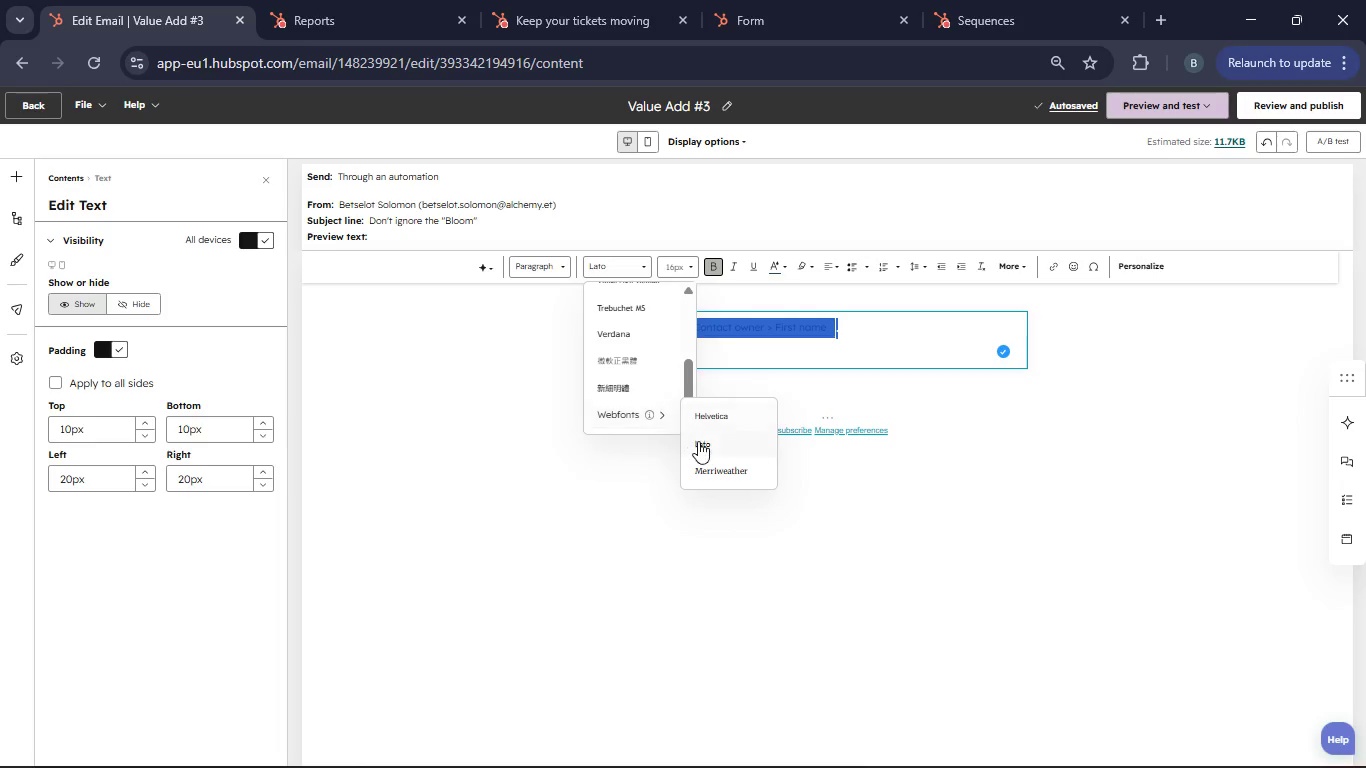 
left_click([698, 441])
 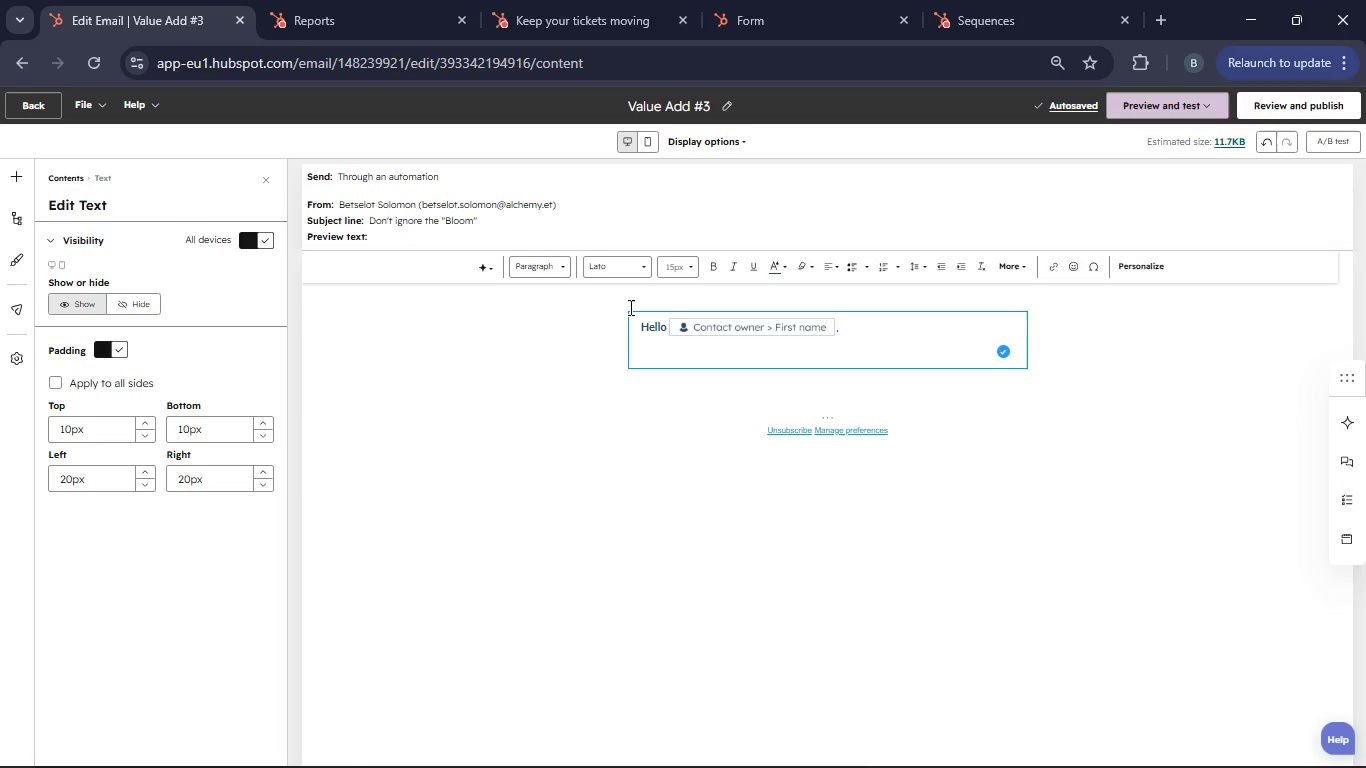 
left_click([629, 262])
 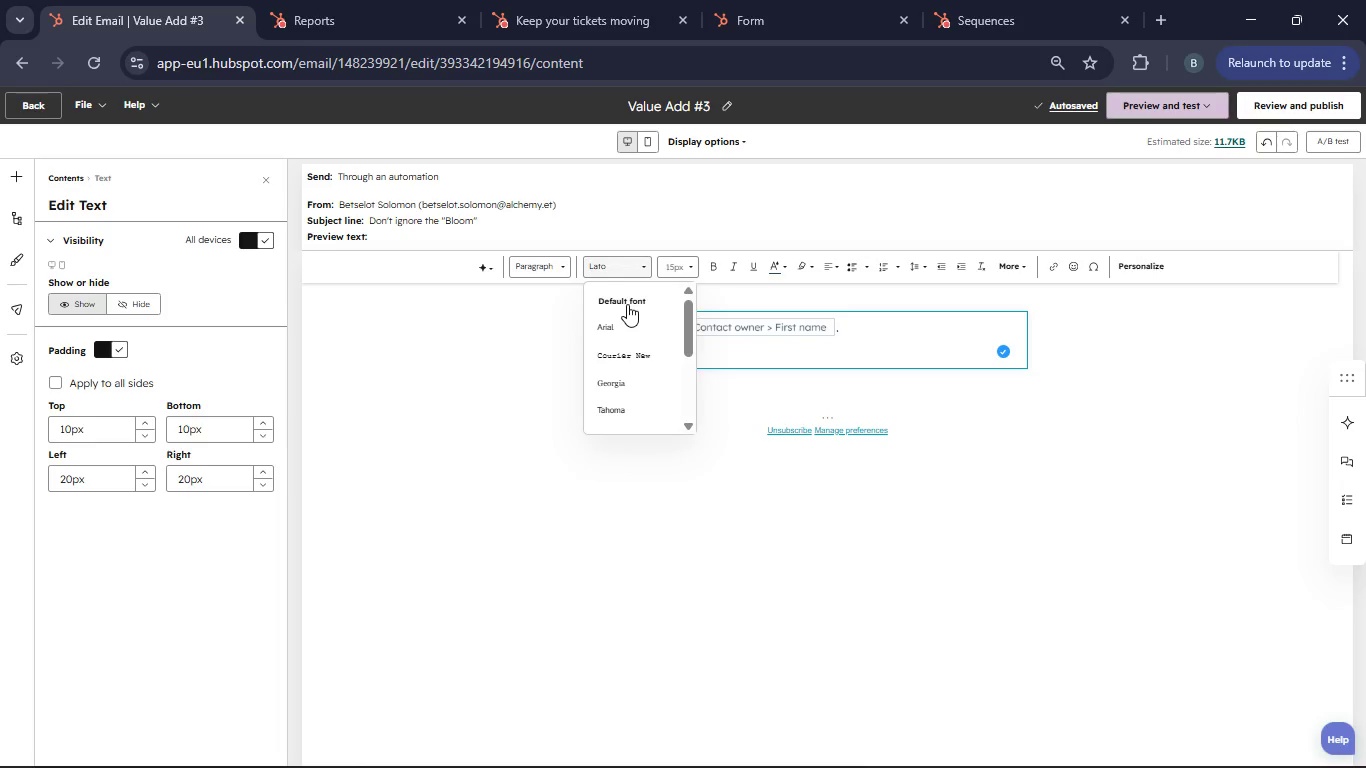 
scroll: coordinate [631, 338], scroll_direction: down, amount: 6.0
 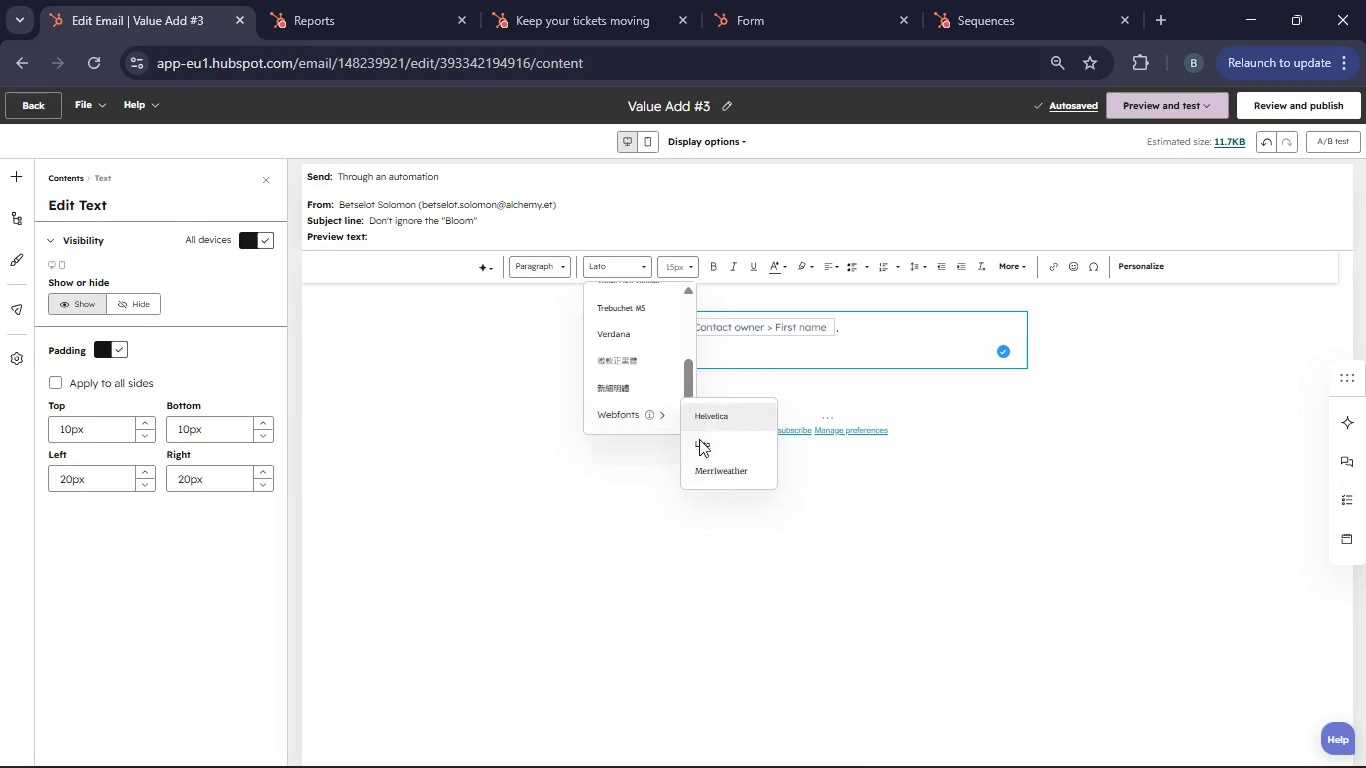 
left_click([702, 443])
 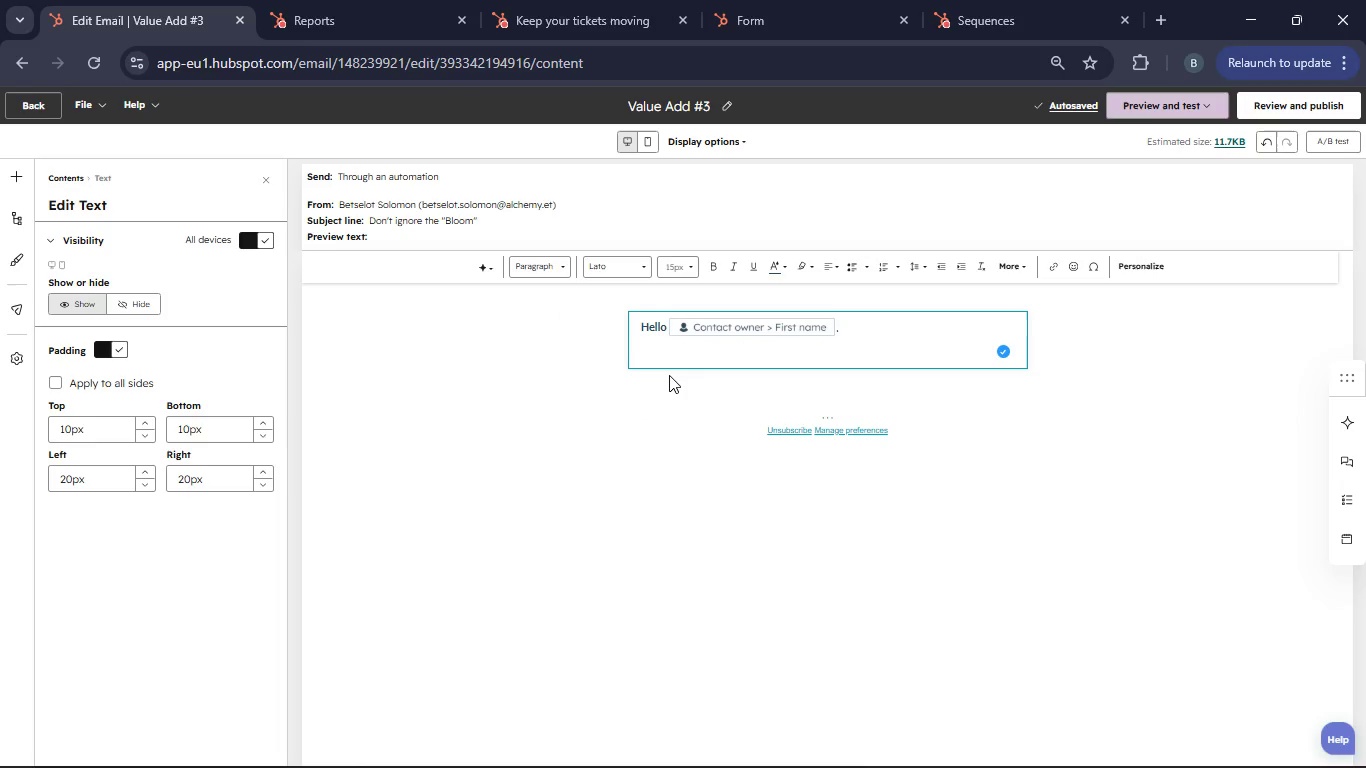 
type(When you)
key(Backspace)
key(Backspace)
key(Backspace)
key(Backspace)
type(n  you pour that first 5000)
key(Backspace)
key(Backspace)
type(g of water over your grounds, do you see the coffee rise and bubble? In the industry, we call this the Bloom)
 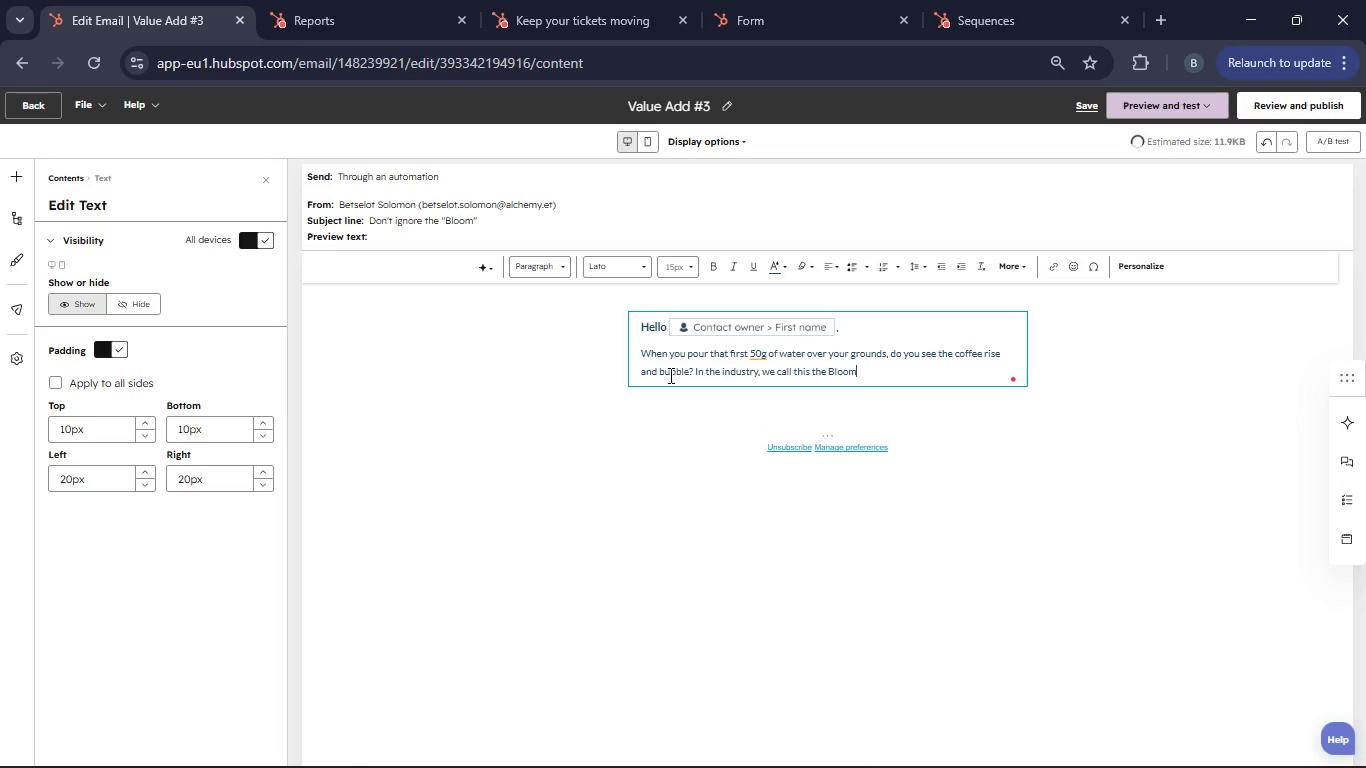 
left_click([816, 375])
 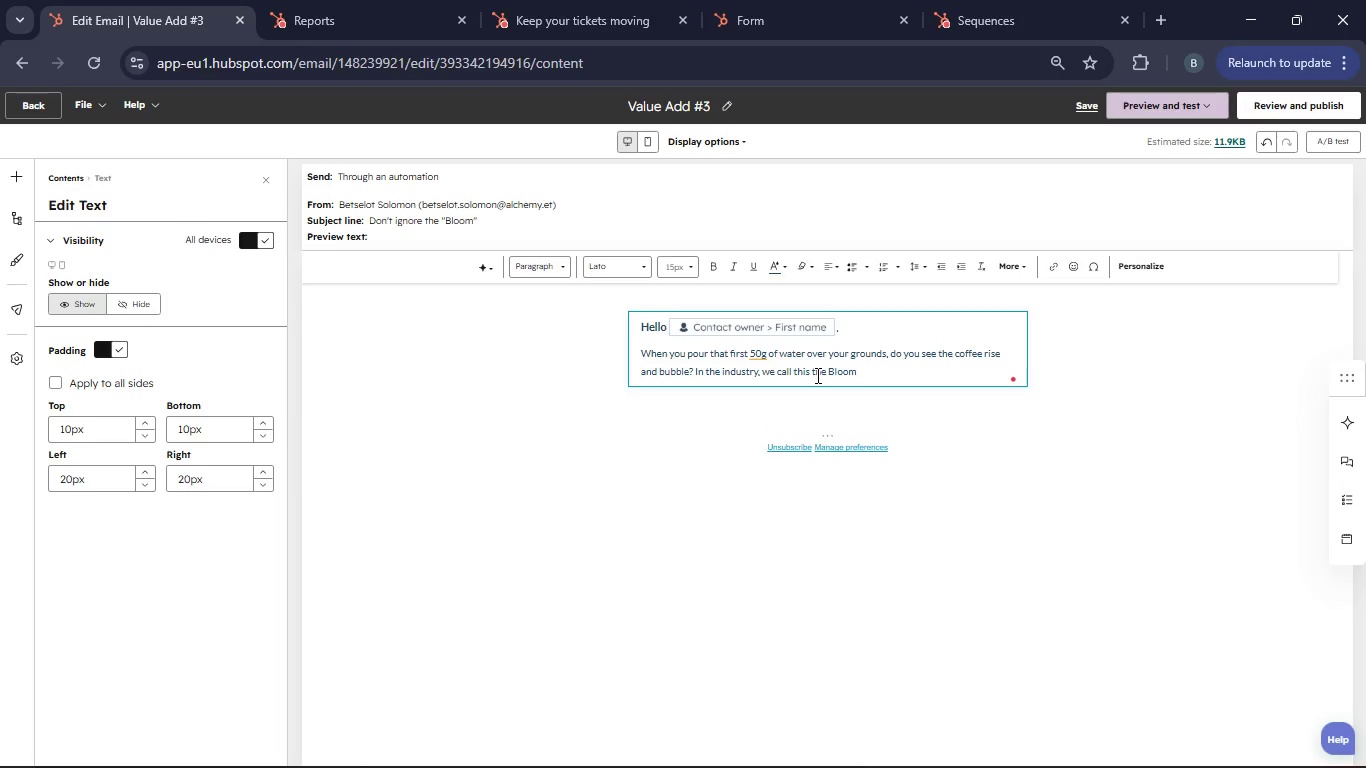 
key(Backspace)
 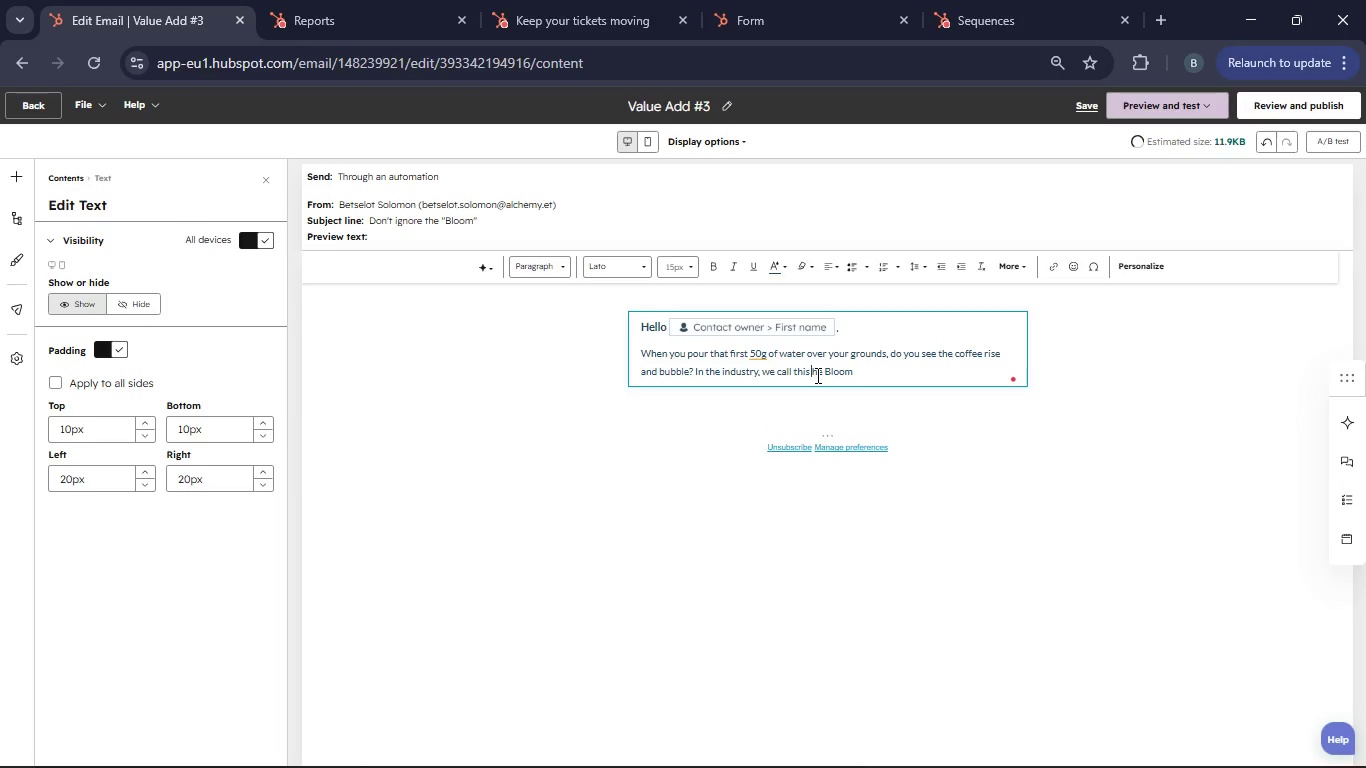 
key(Shift+ShiftRight)
 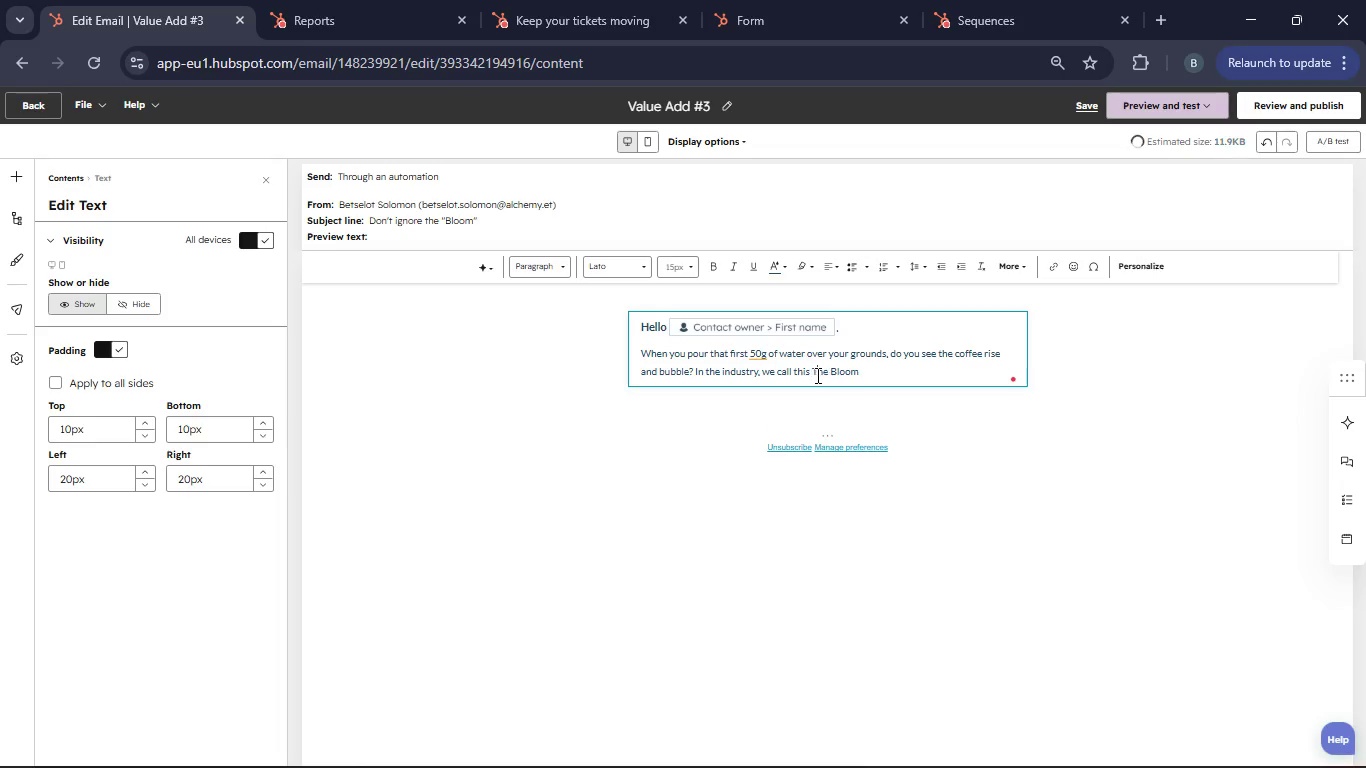 
key(Shift+T)
 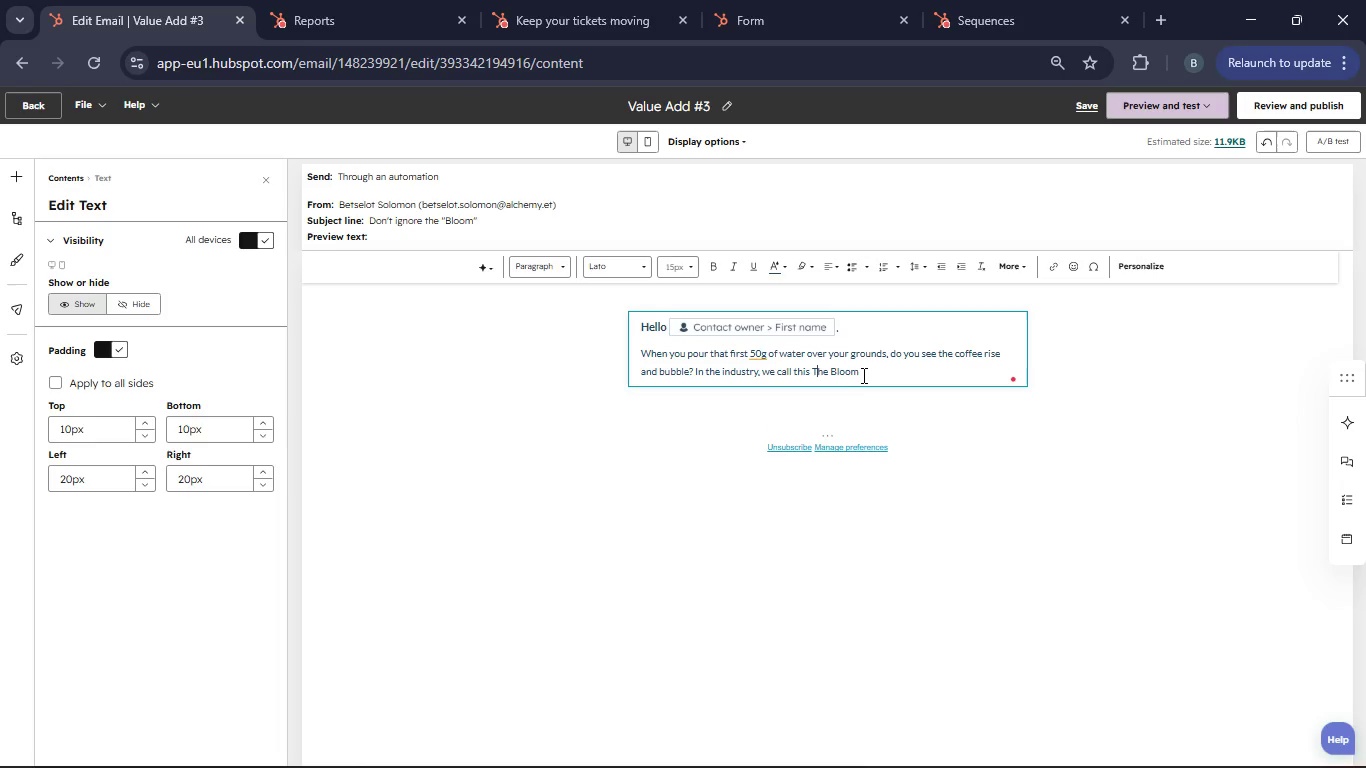 
left_click_drag(start_coordinate=[864, 376], to_coordinate=[813, 371])
 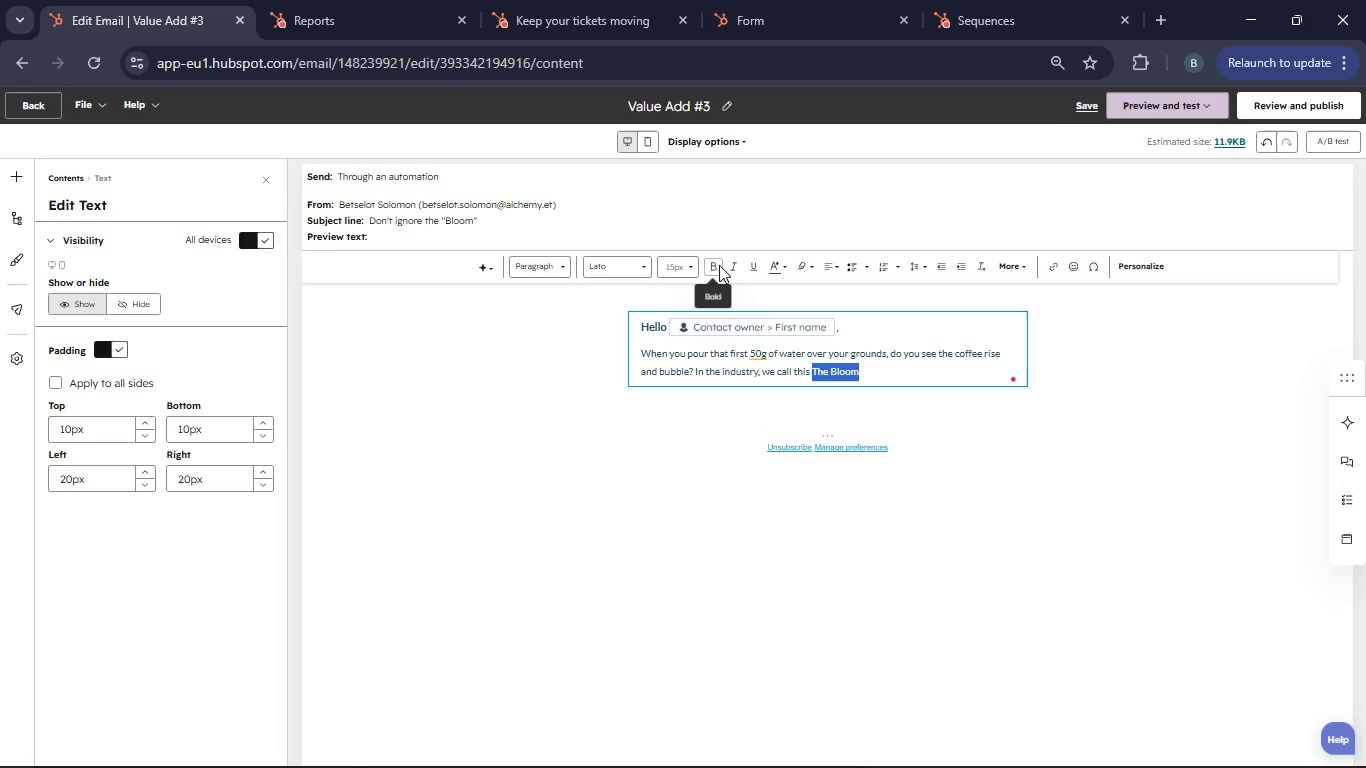 
left_click([719, 265])
 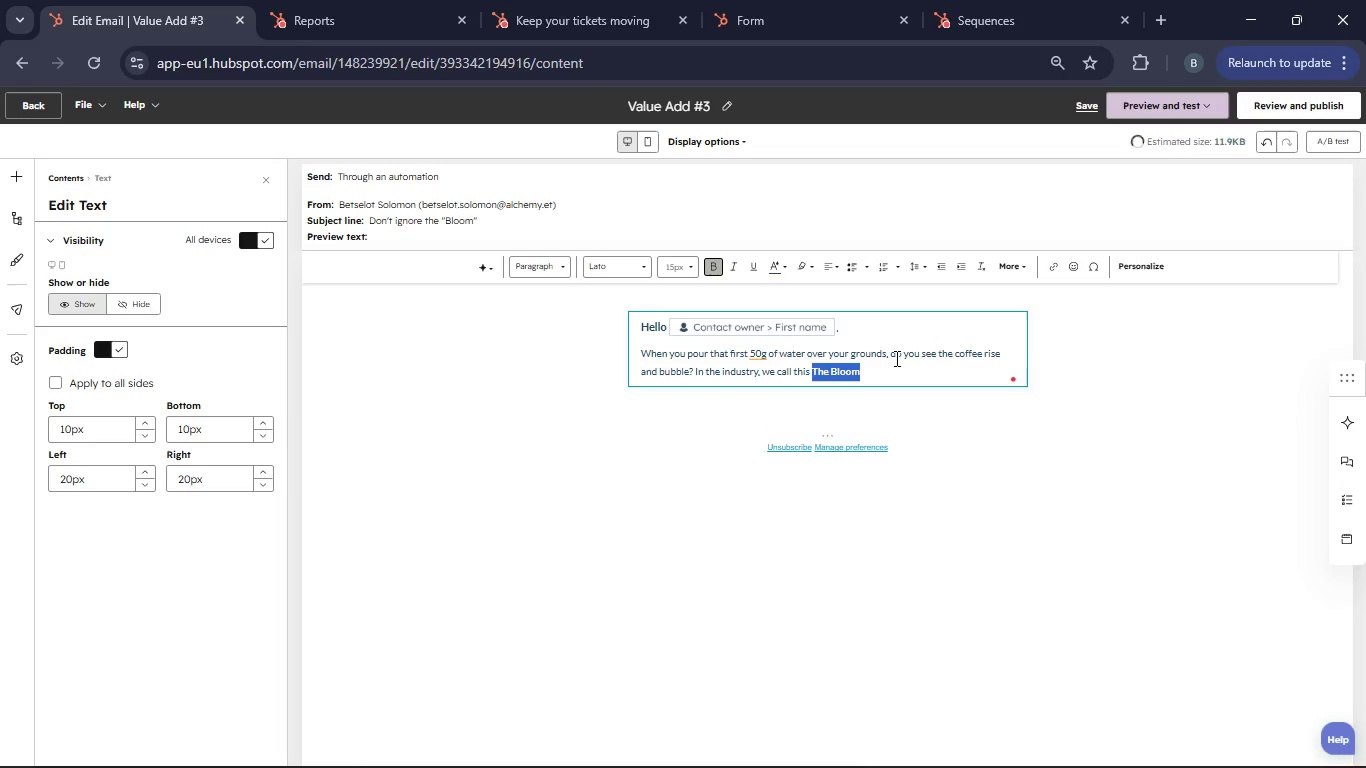 
left_click([885, 378])
 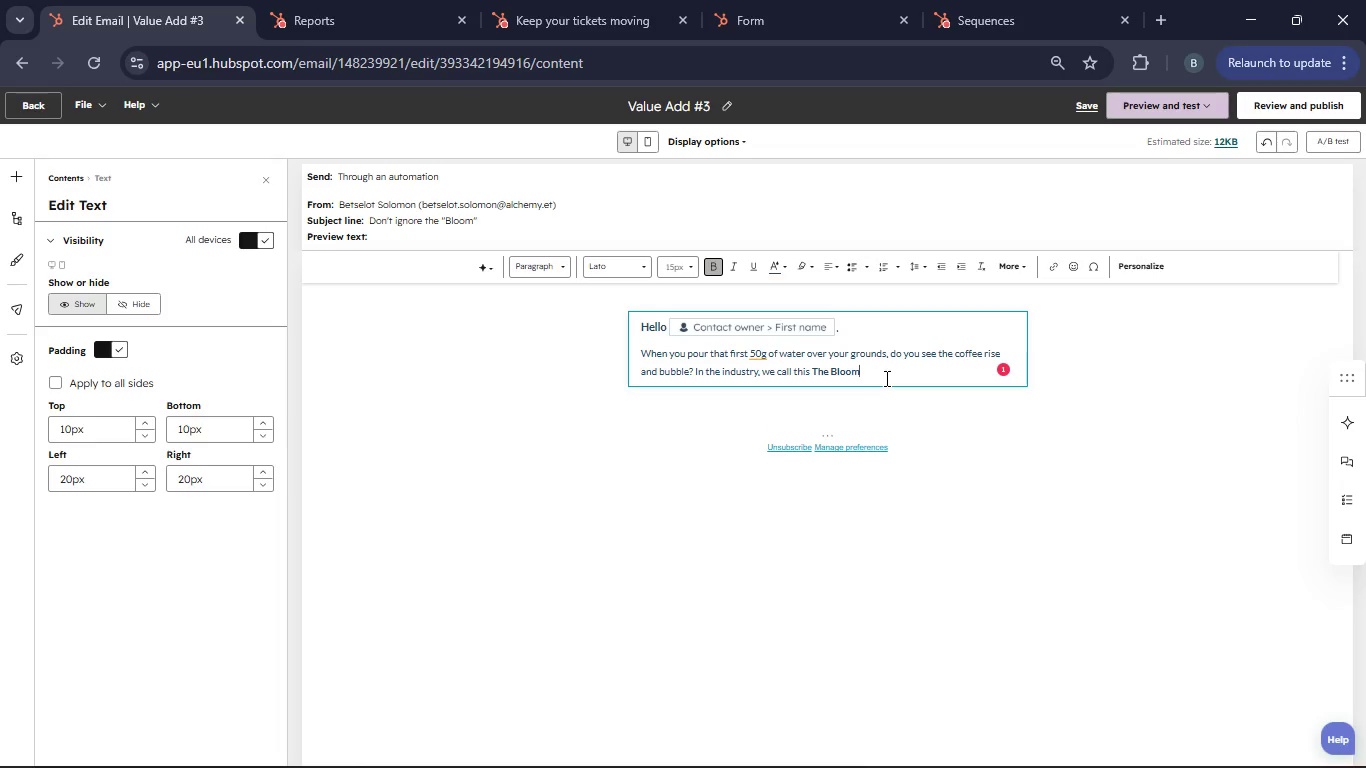 
key(Period)
 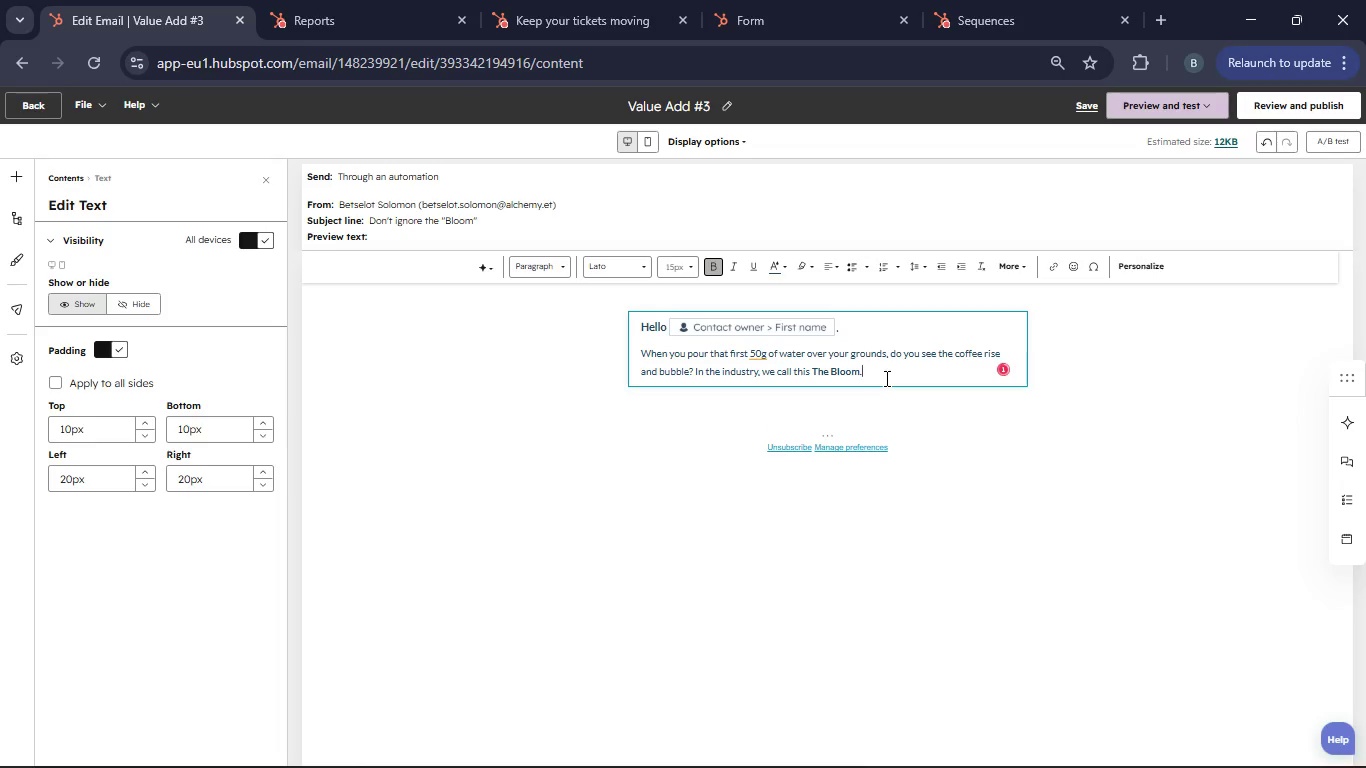 
key(Enter)
 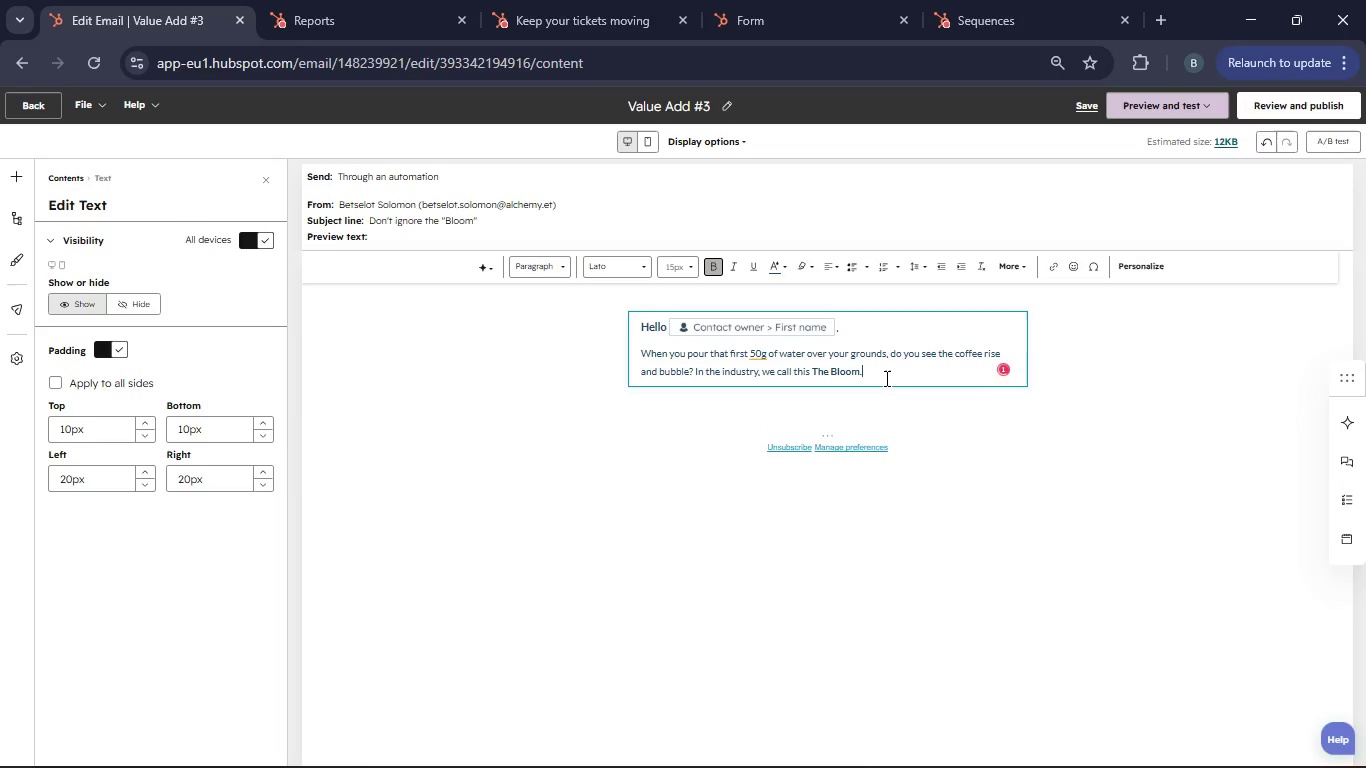 
type(This is the sound of Carbon Dioxide leaving the beans. If the CO2 stays inside,itacts as  areir, preventing he waer from h)
key(Backspace)
key(Backspace)
type(extracting he atual flavor.)
 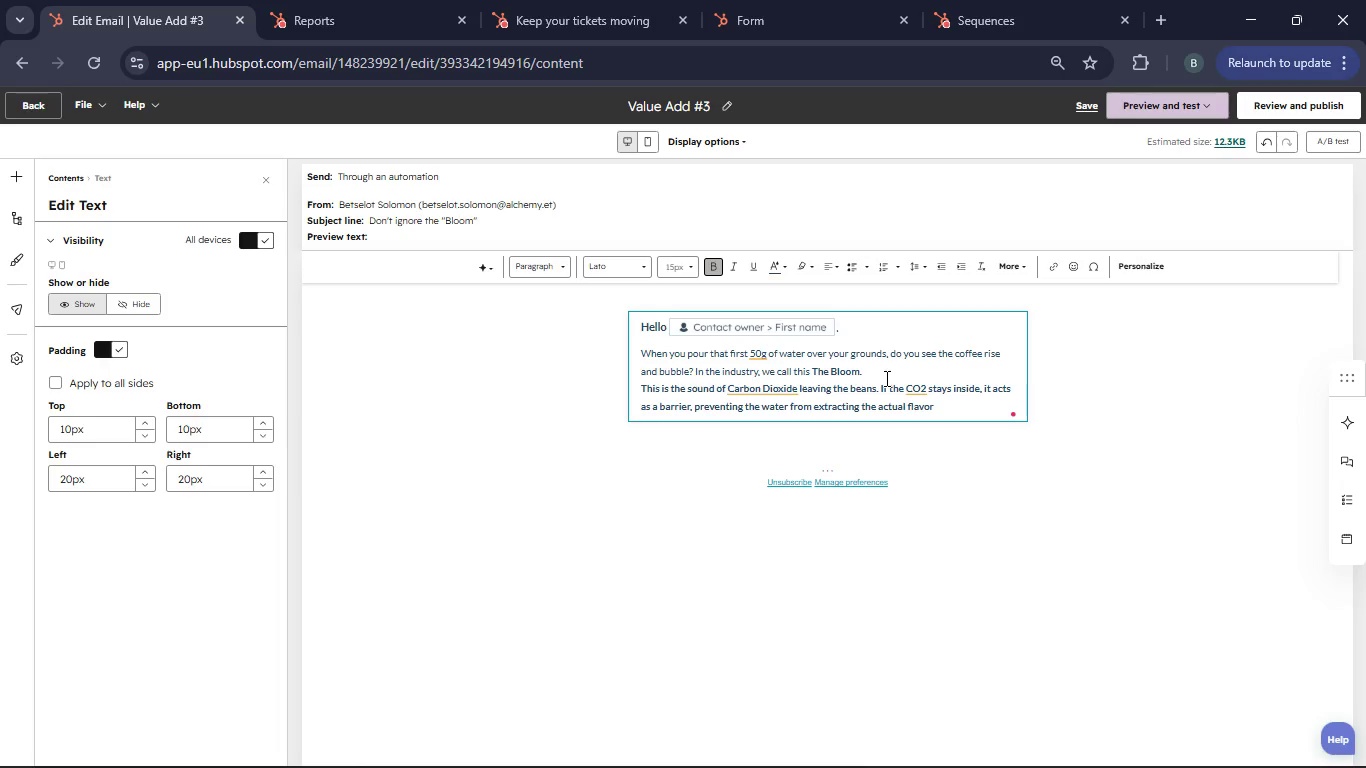 
wait(7.5)
 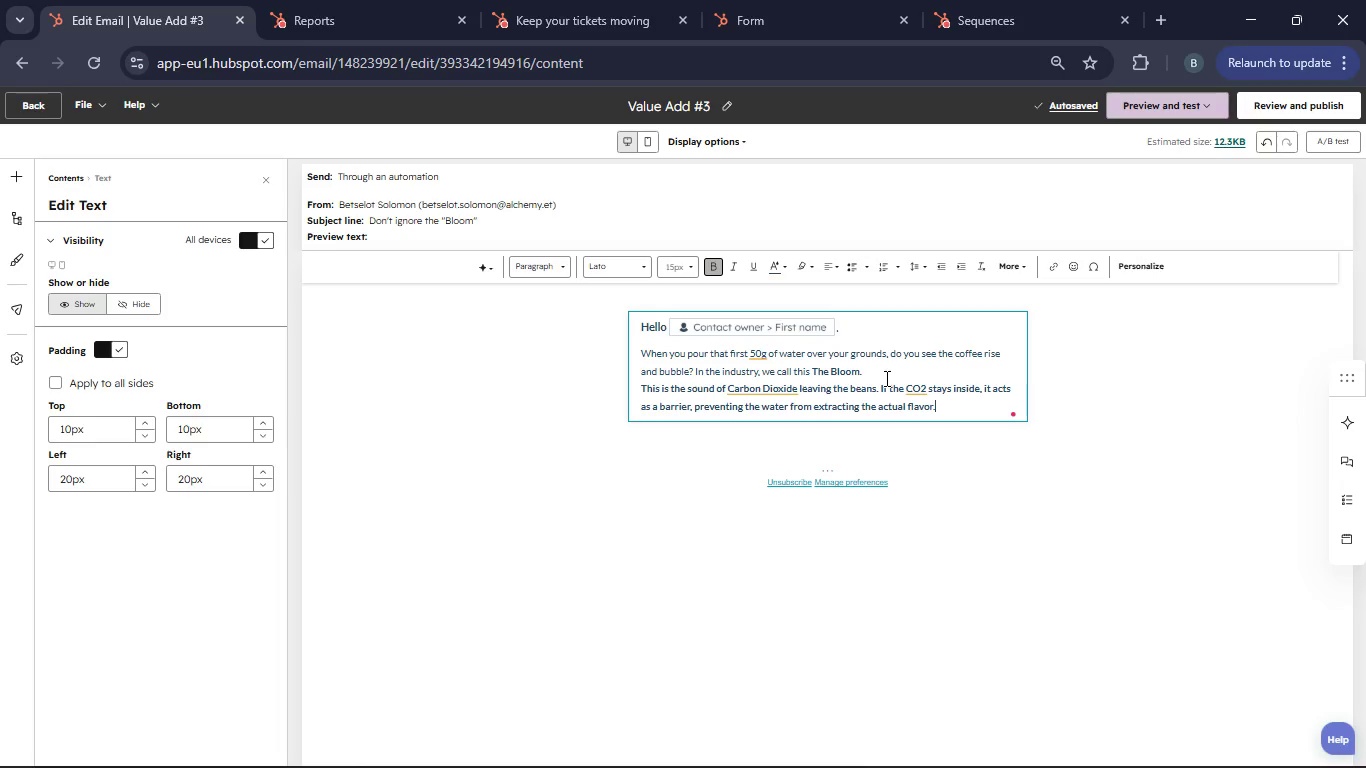 
left_click_drag(start_coordinate=[950, 408], to_coordinate=[630, 351])
 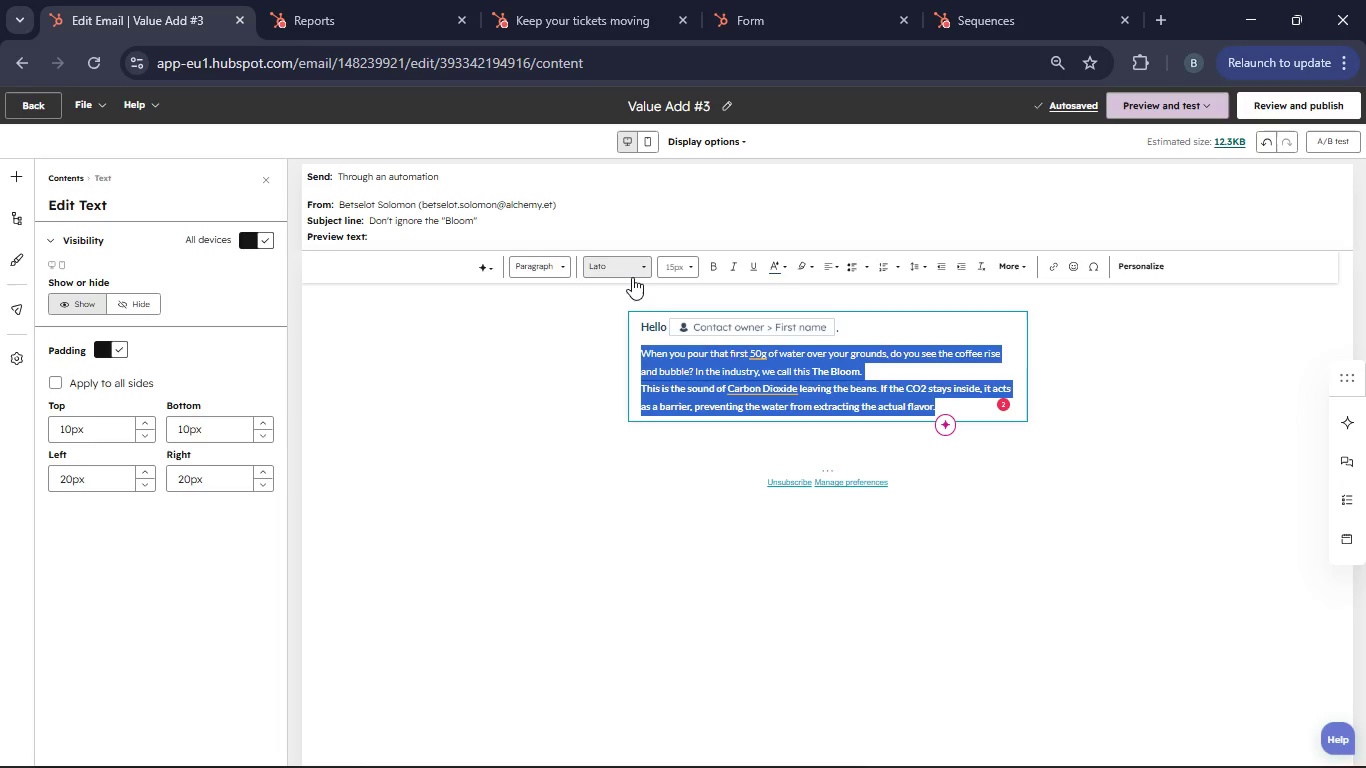 
left_click([632, 277])
 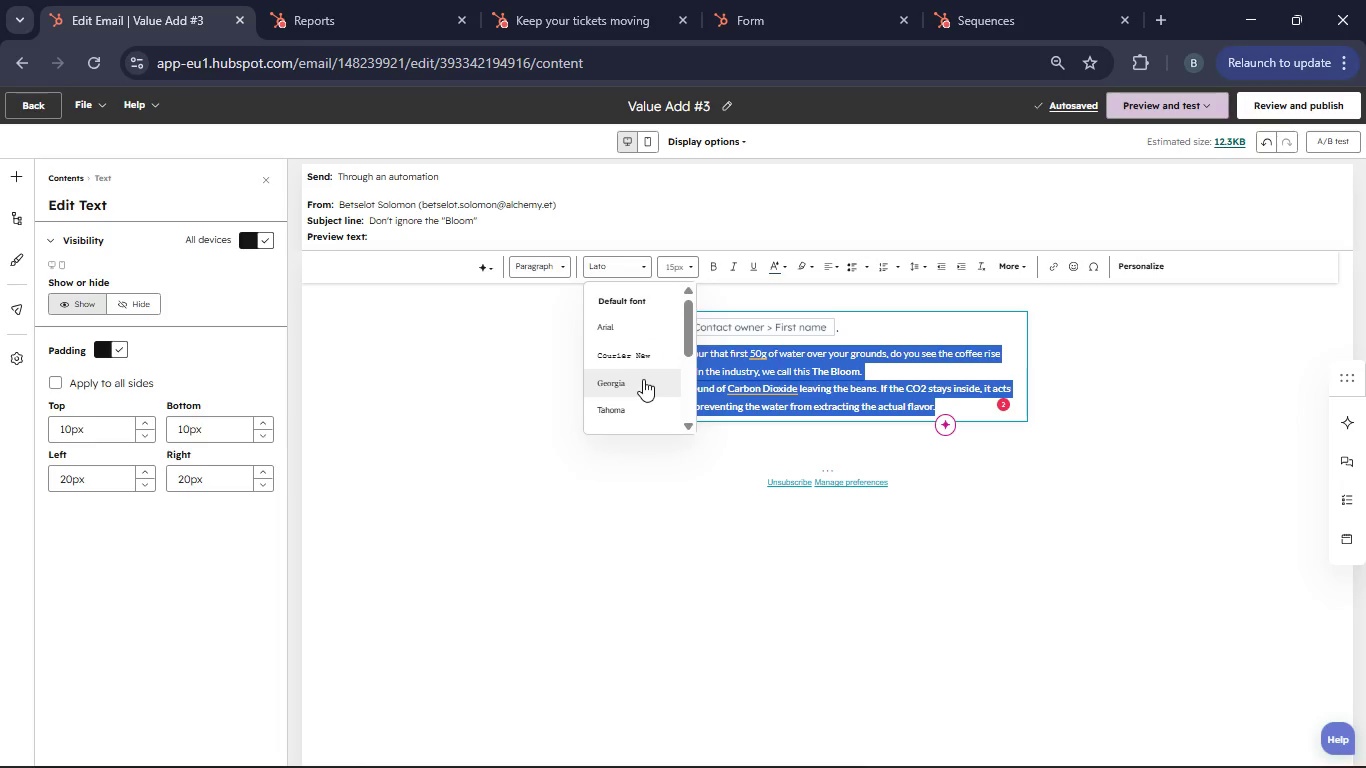 
scroll: coordinate [638, 387], scroll_direction: down, amount: 5.0
 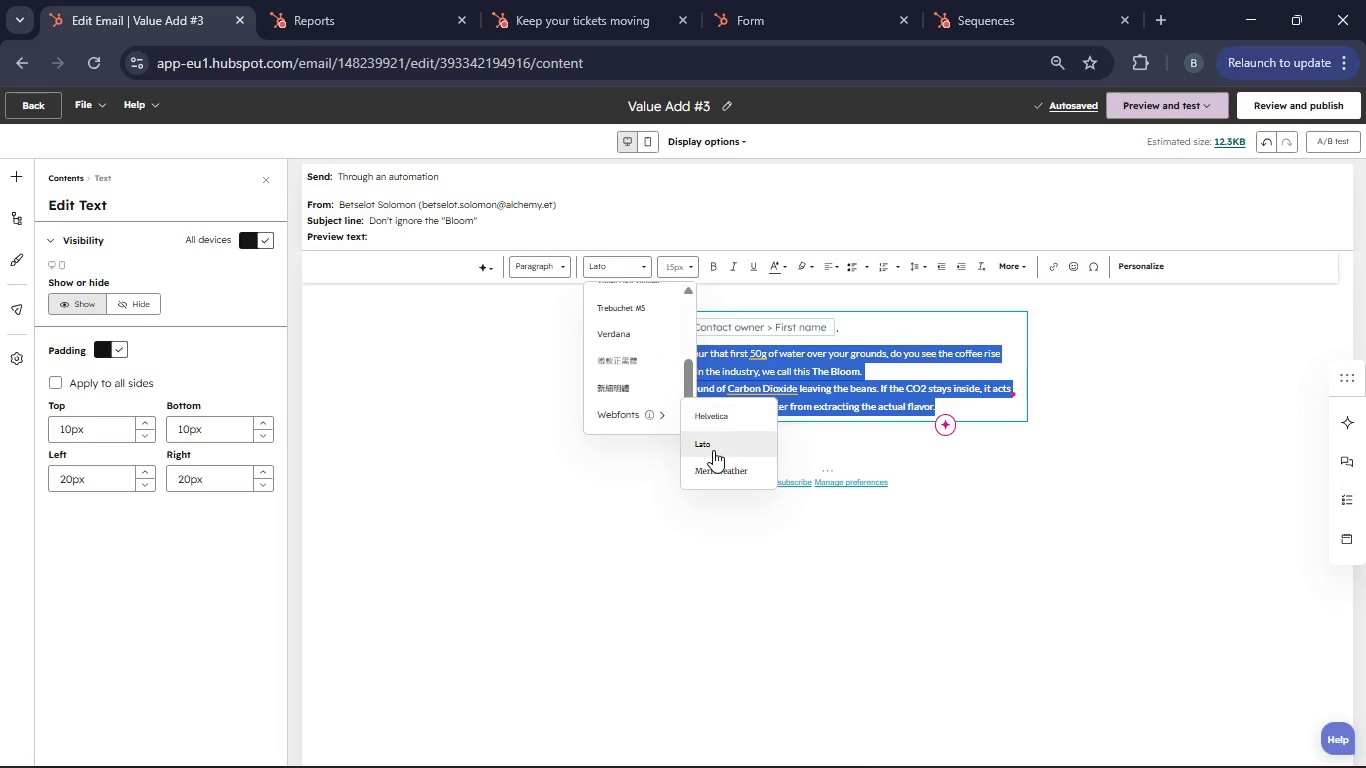 
left_click([713, 450])
 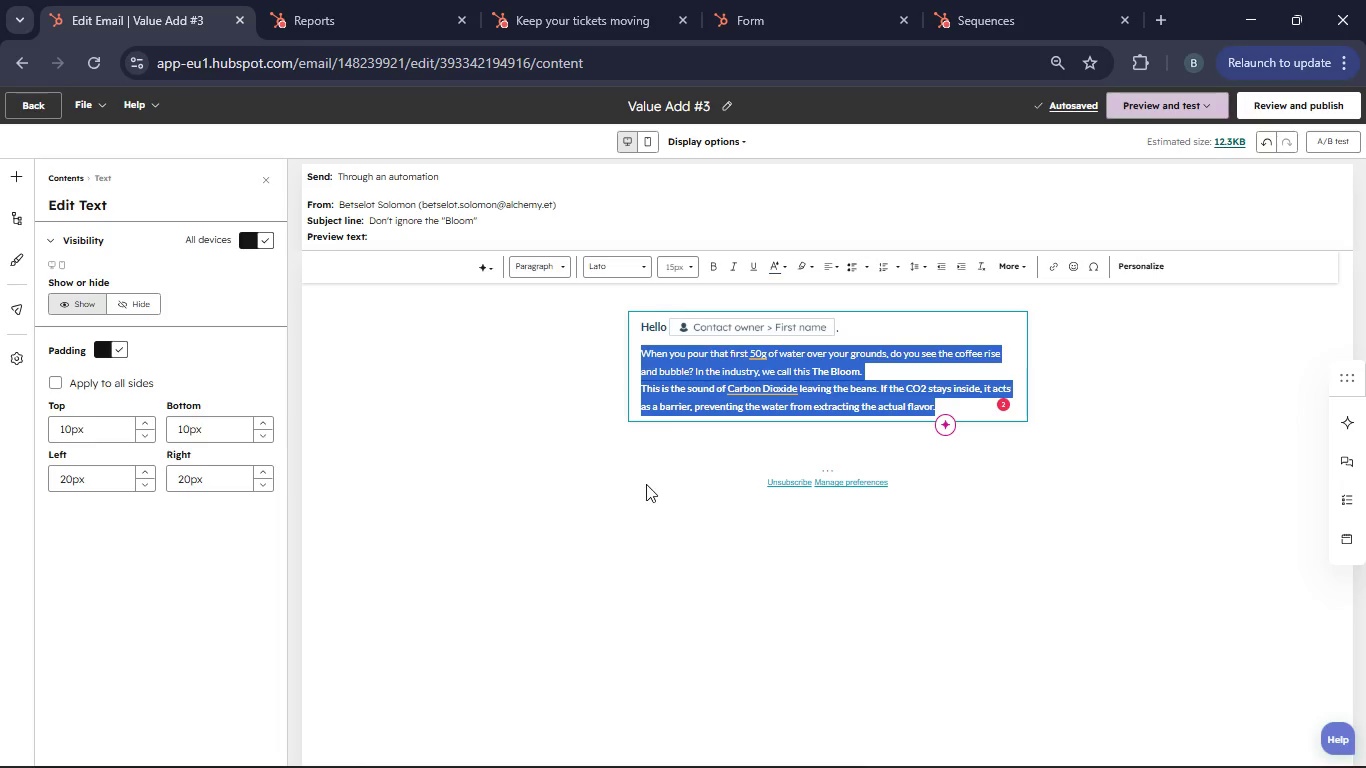 
left_click([644, 484])
 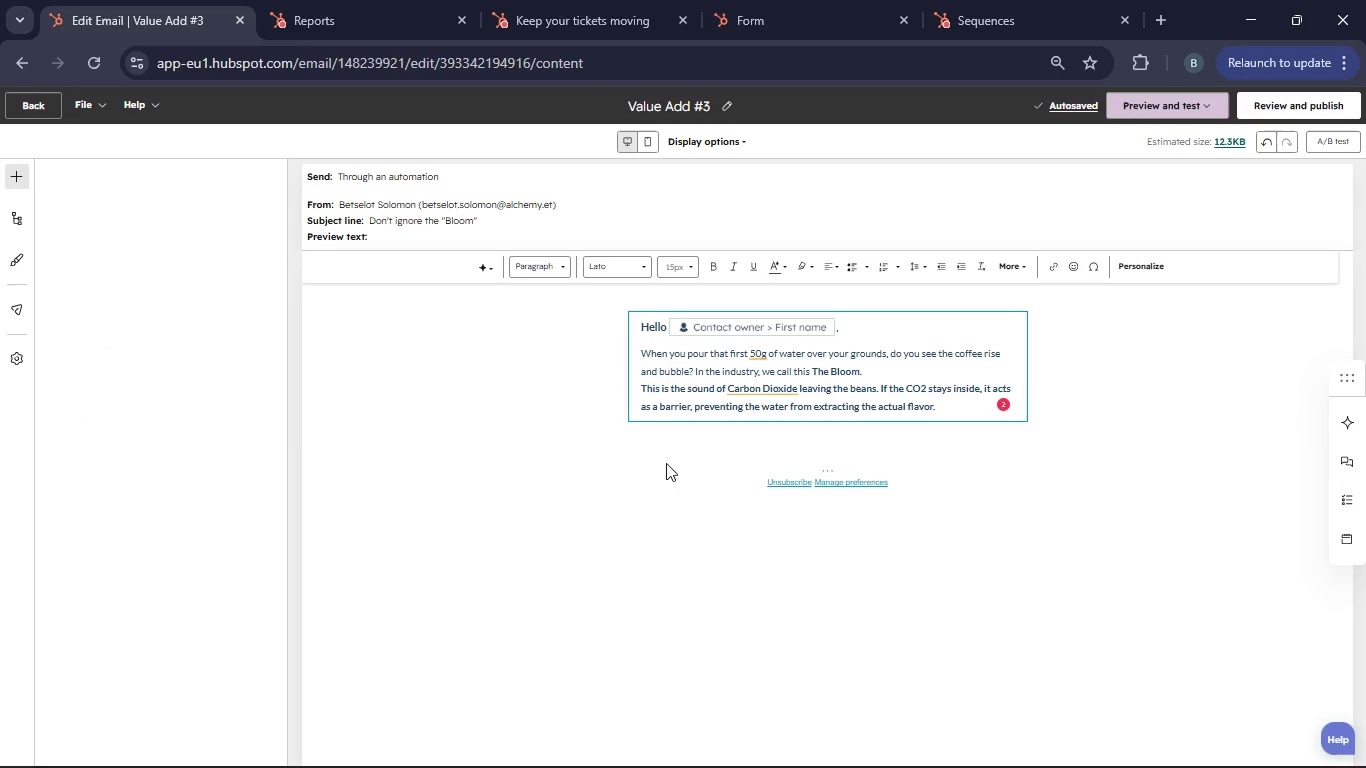 
left_click([748, 398])
 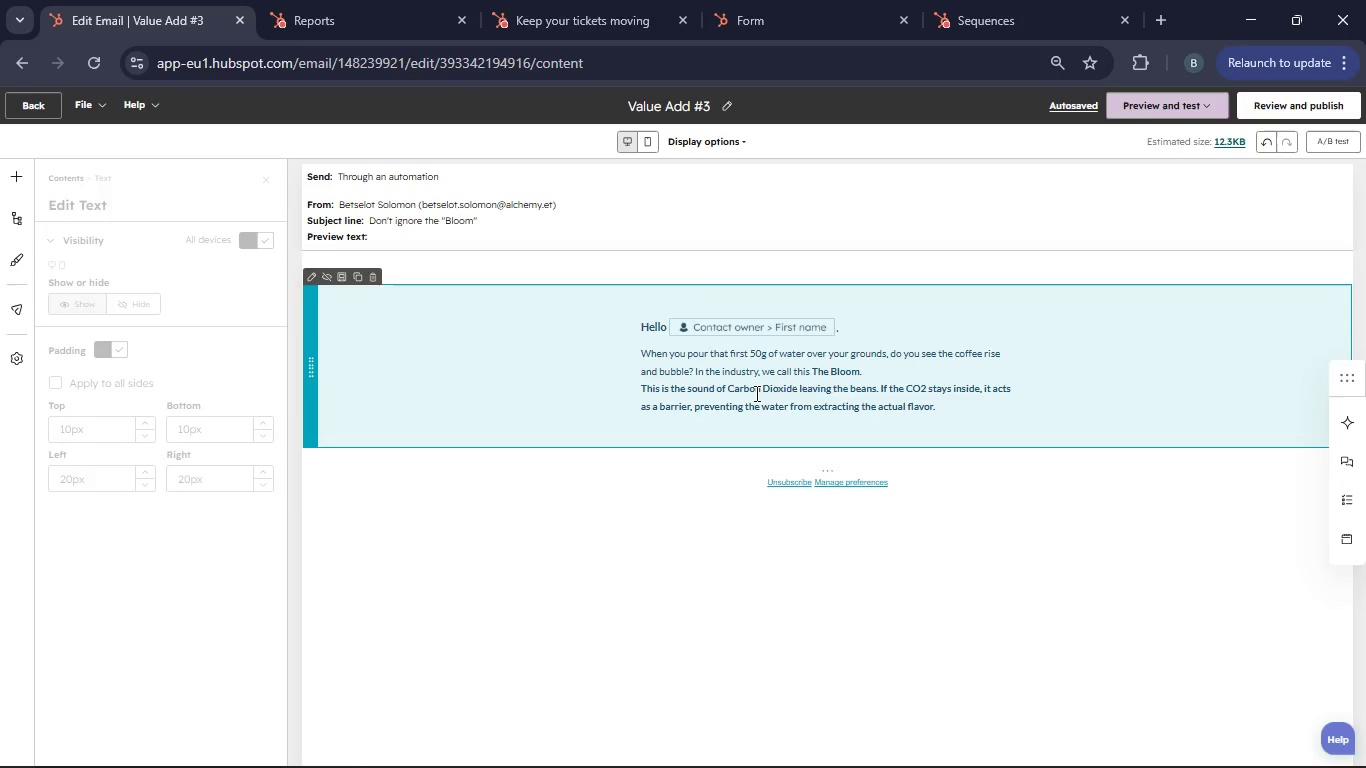 
left_click([755, 393])
 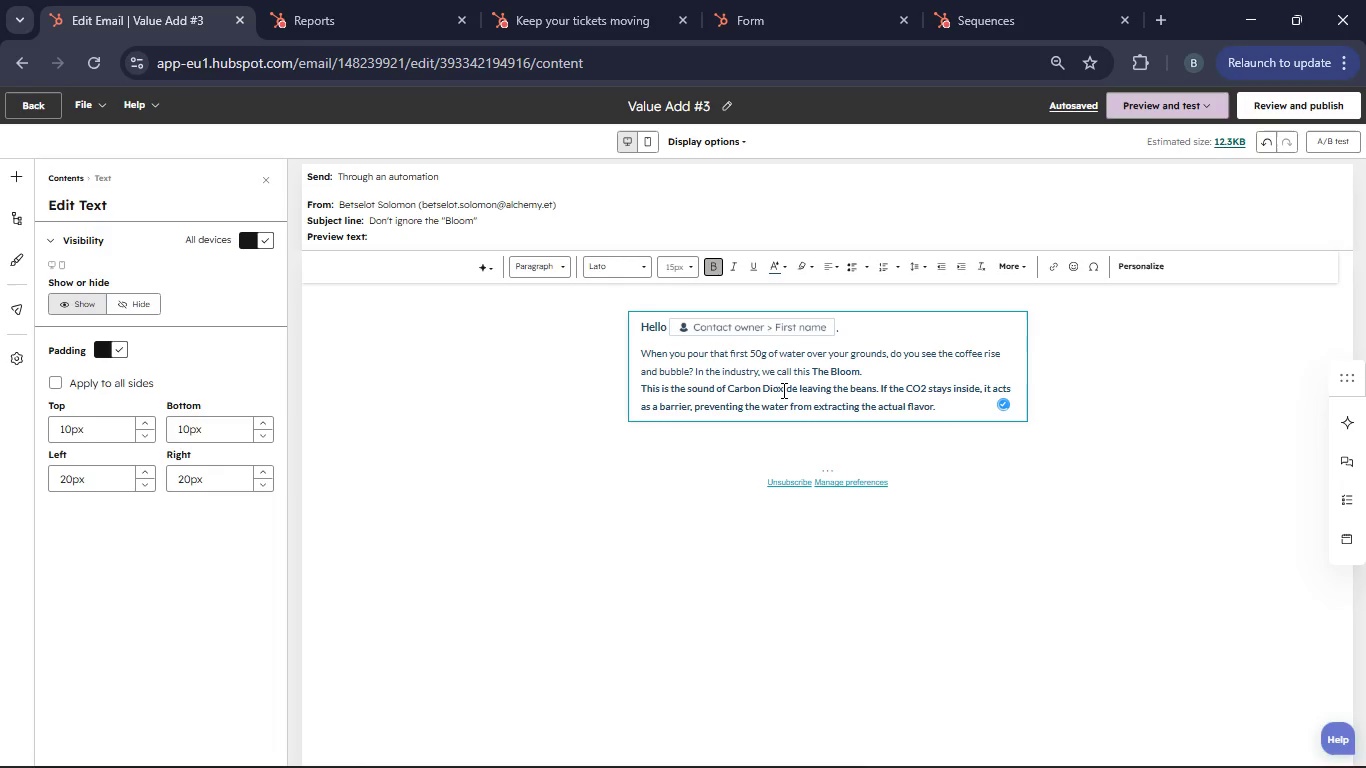 
left_click([782, 390])
 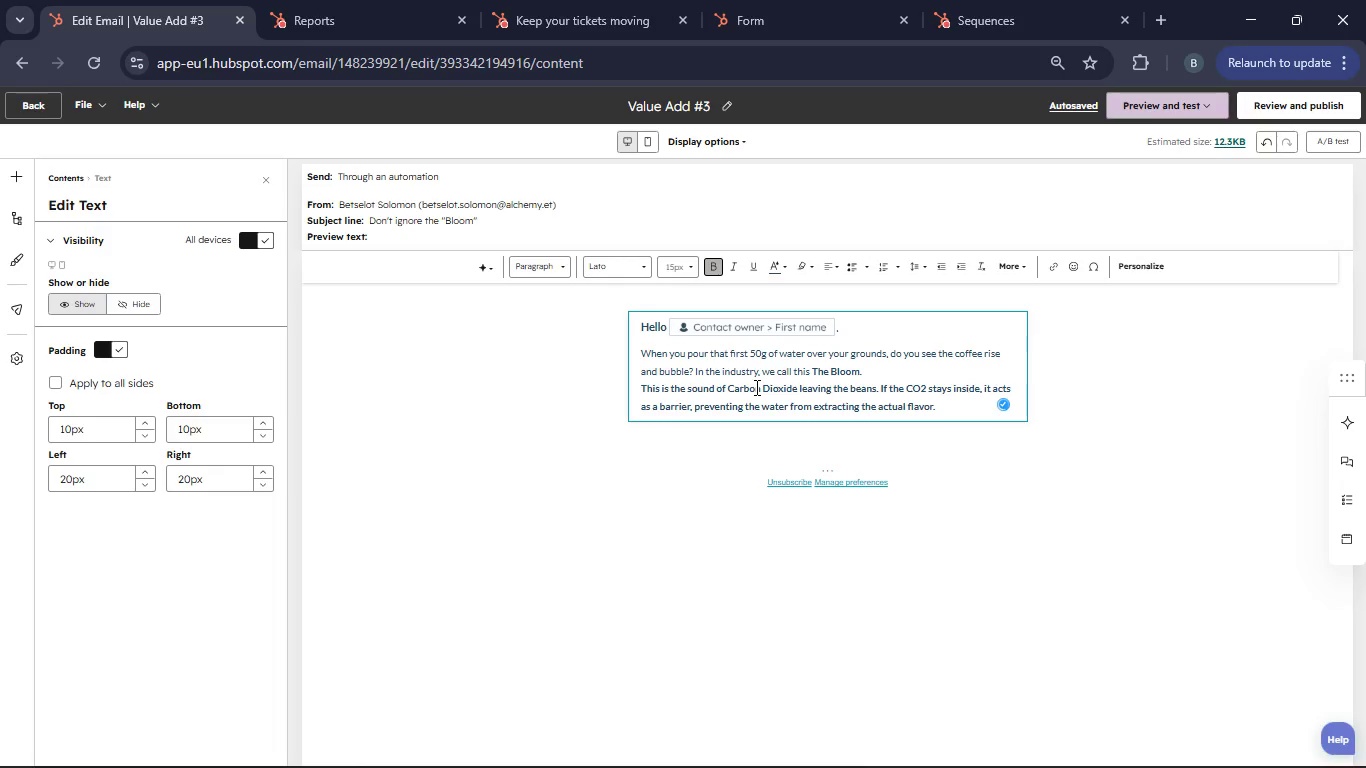 
left_click([755, 387])
 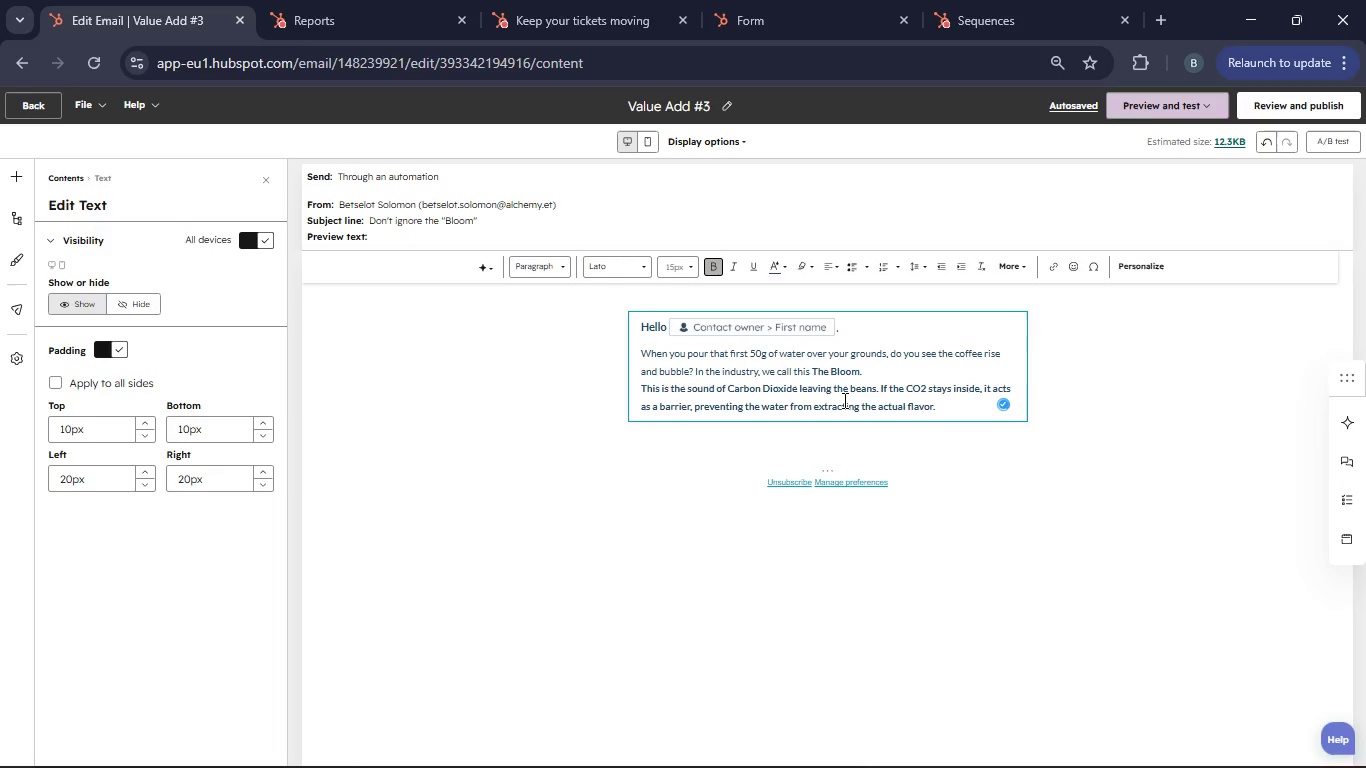 
left_click_drag(start_coordinate=[937, 405], to_coordinate=[767, 412])
 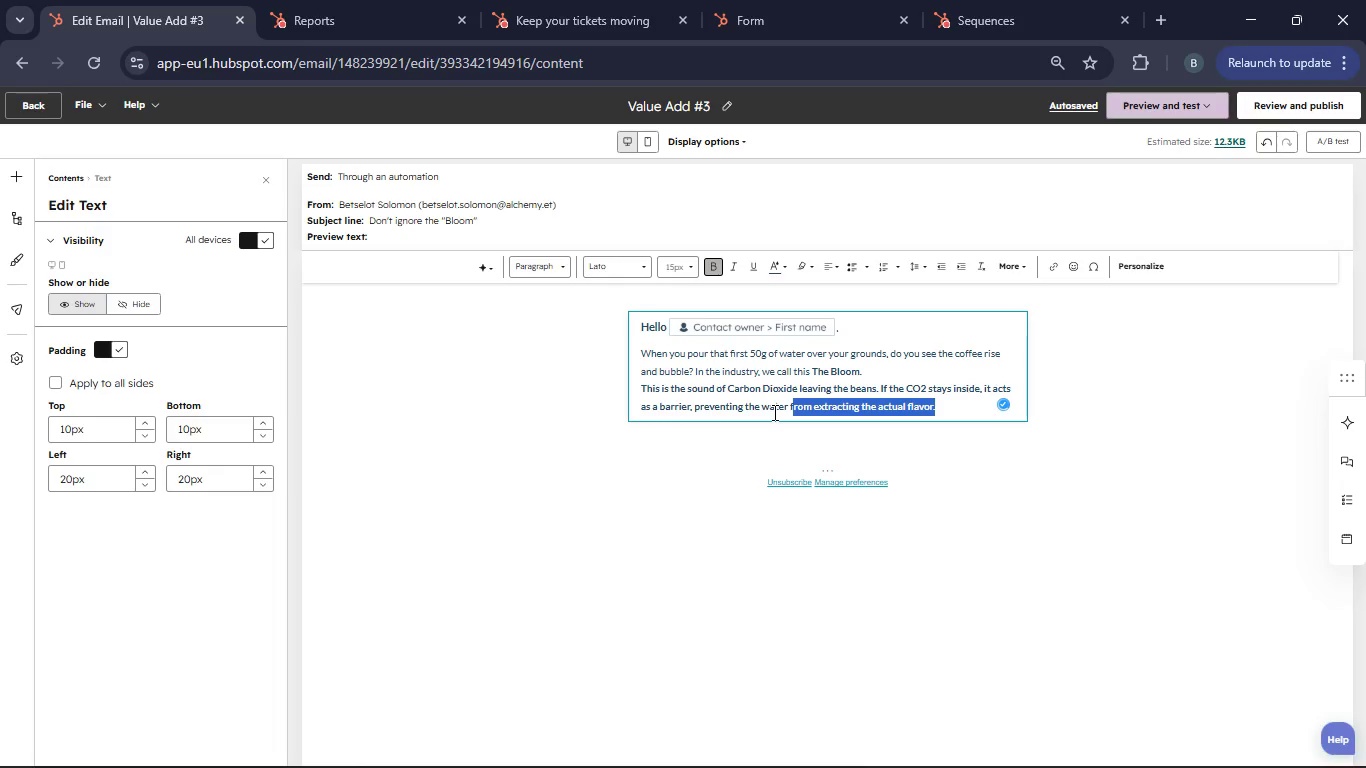 
left_click_drag(start_coordinate=[689, 412], to_coordinate=[642, 389])
 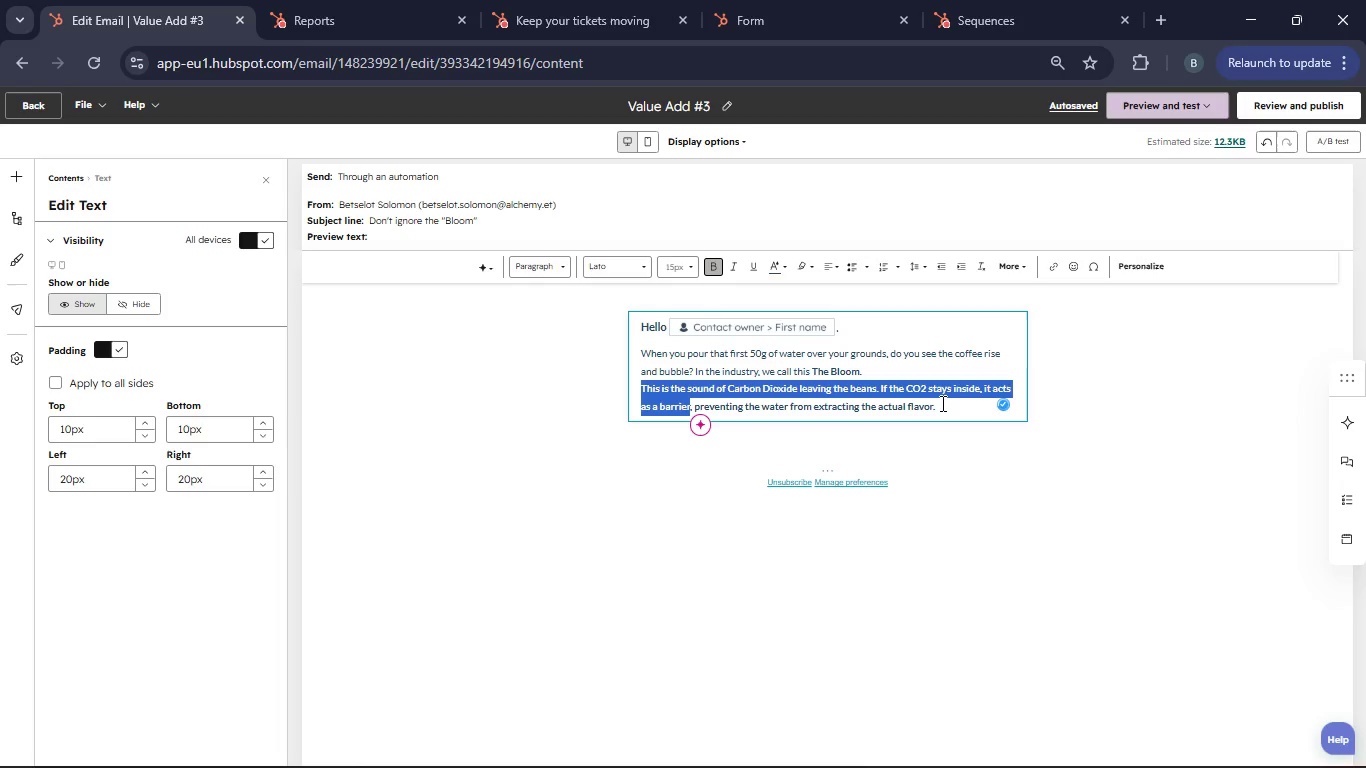 
left_click([941, 403])
 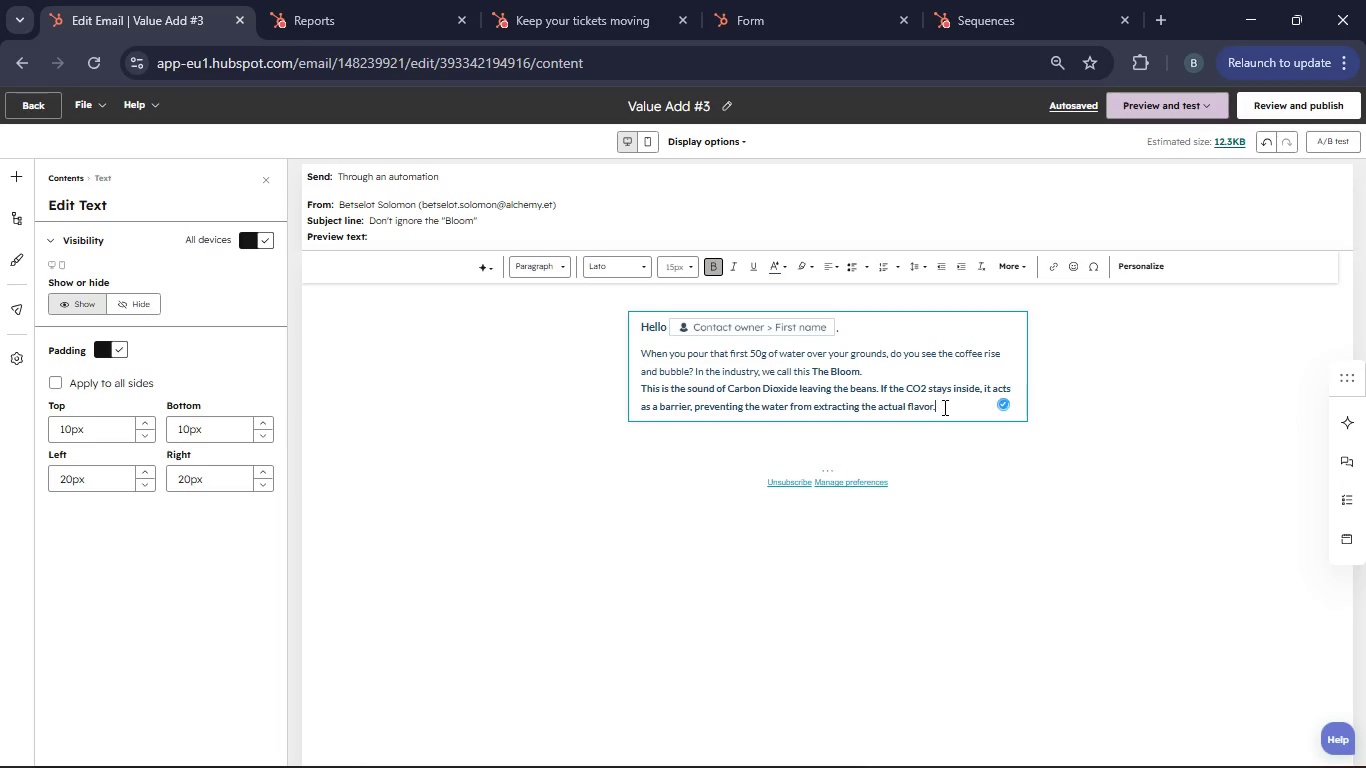 
left_click_drag(start_coordinate=[945, 406], to_coordinate=[638, 389])
 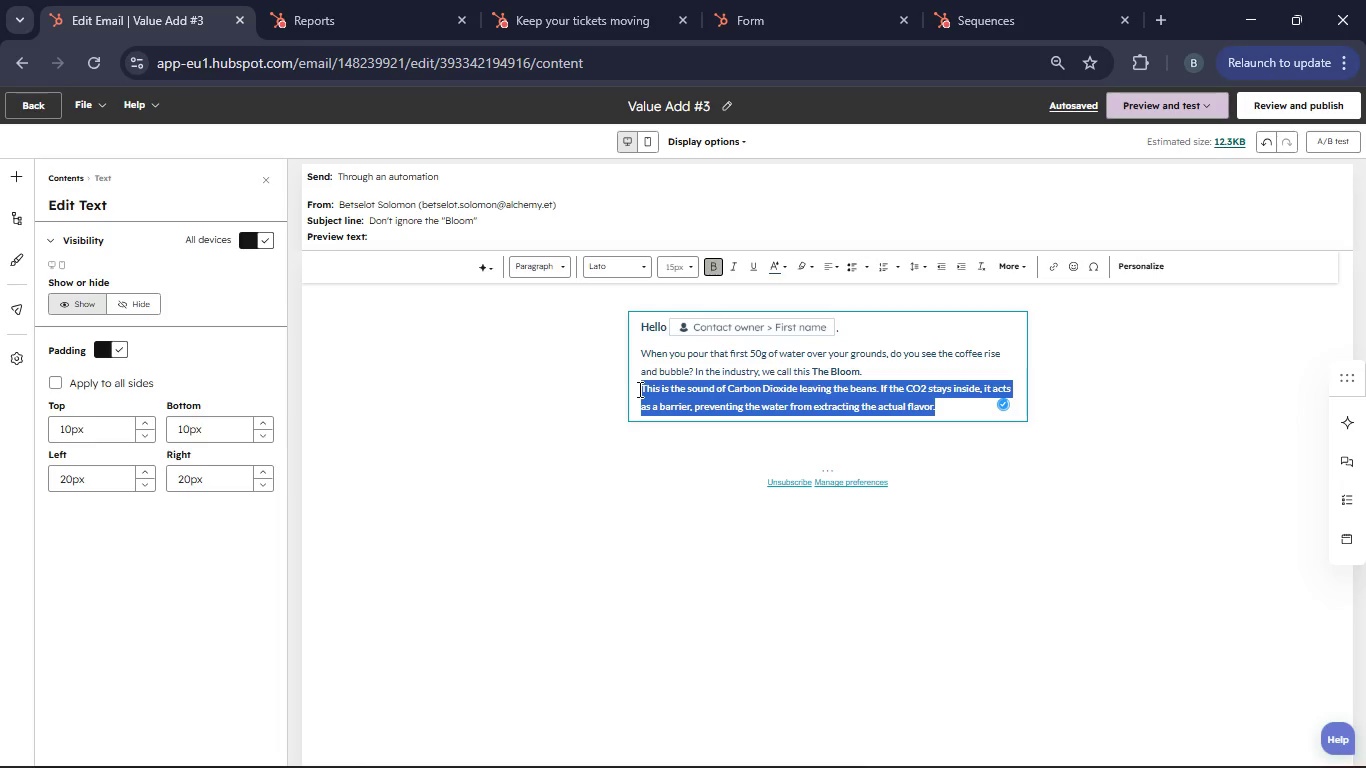 
left_click([709, 265])
 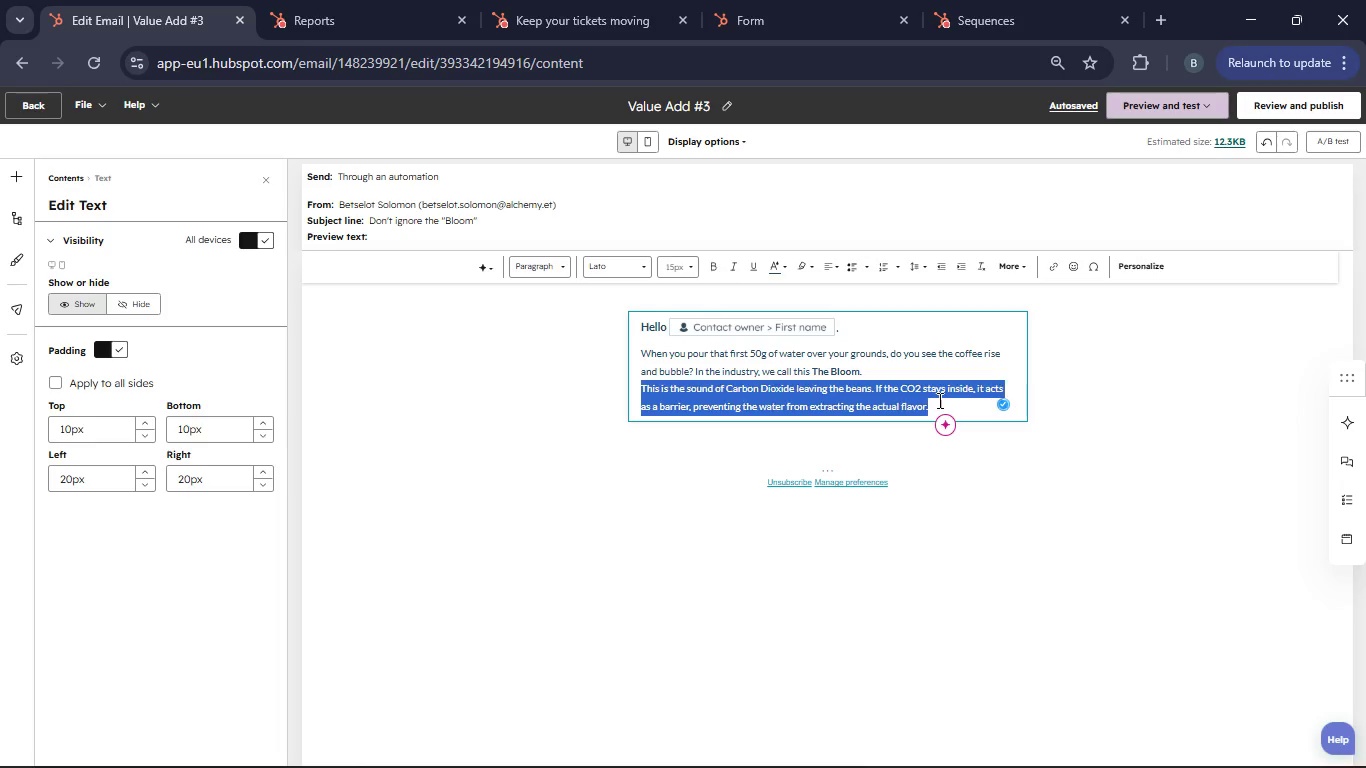 
left_click([940, 400])
 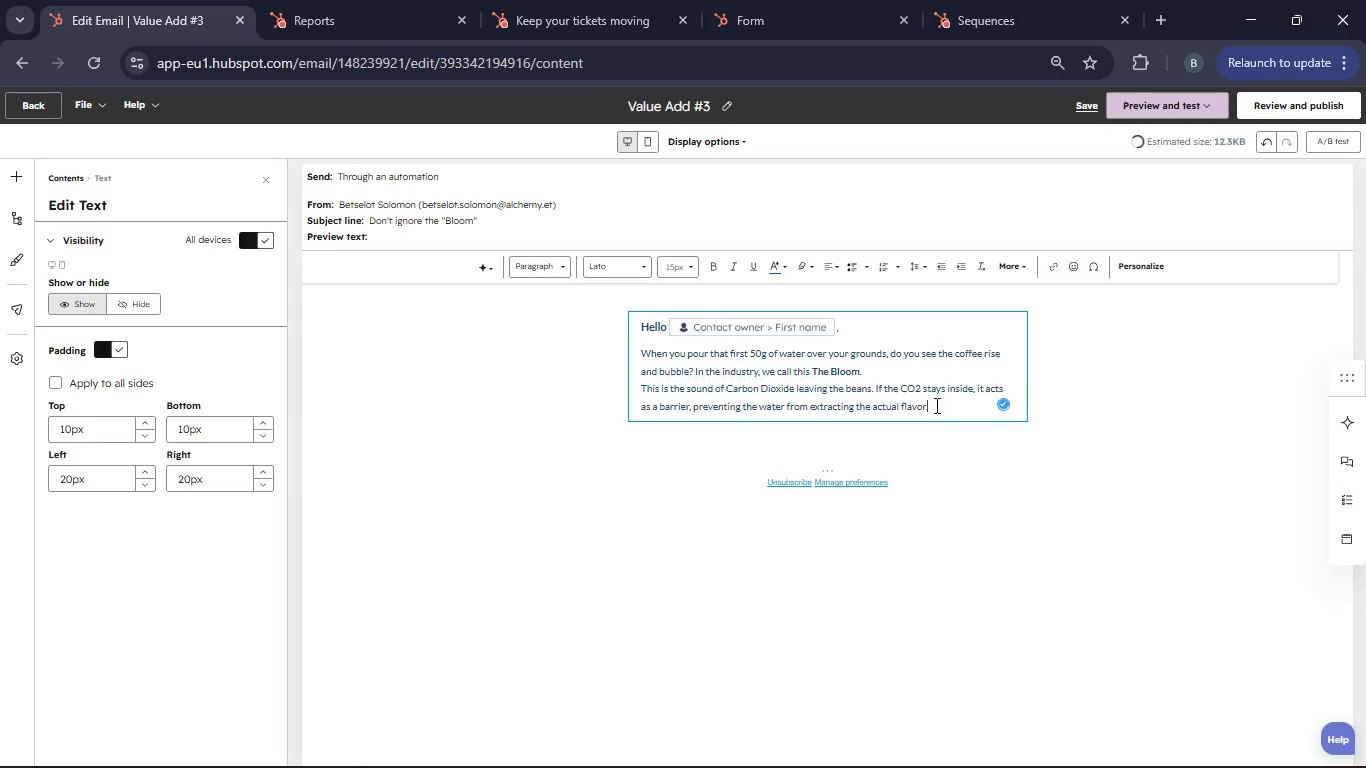 
left_click_drag(start_coordinate=[935, 405], to_coordinate=[634, 344])
 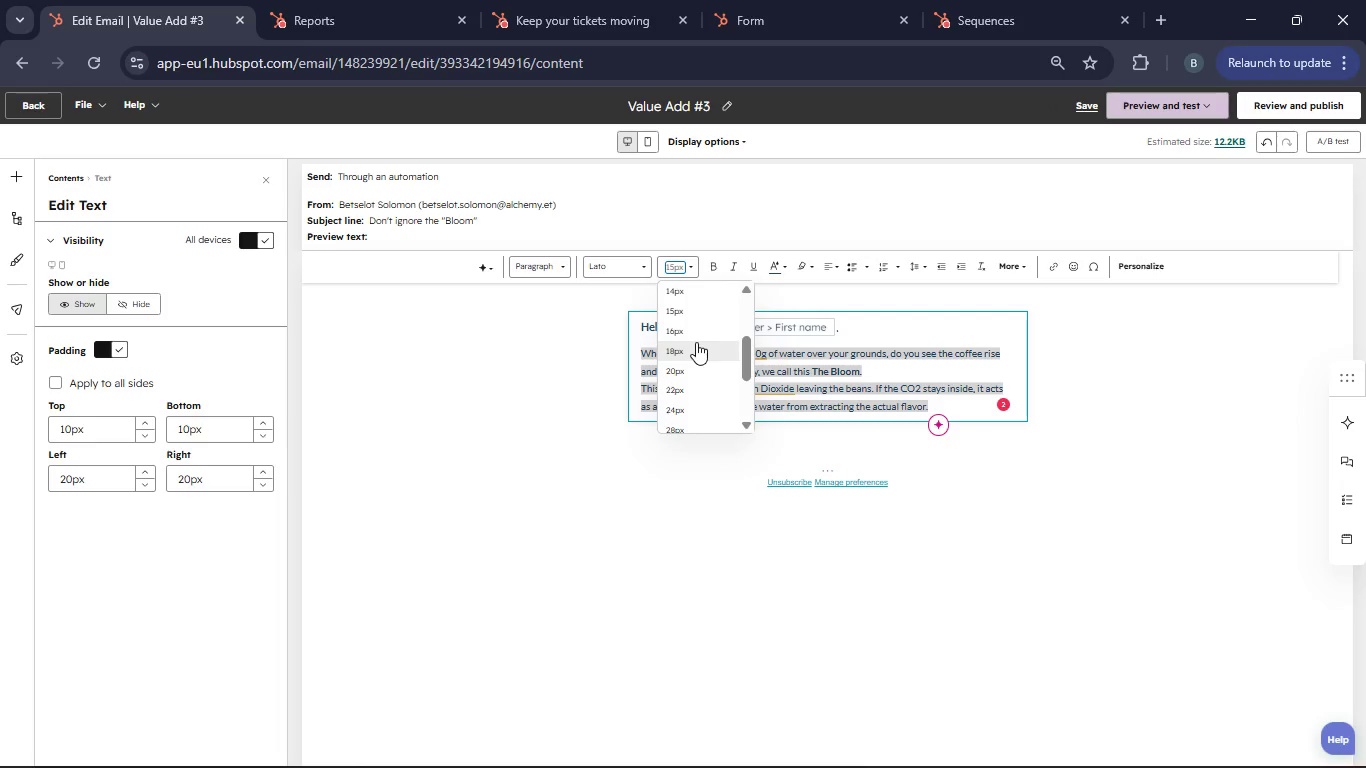 
left_click([692, 335])
 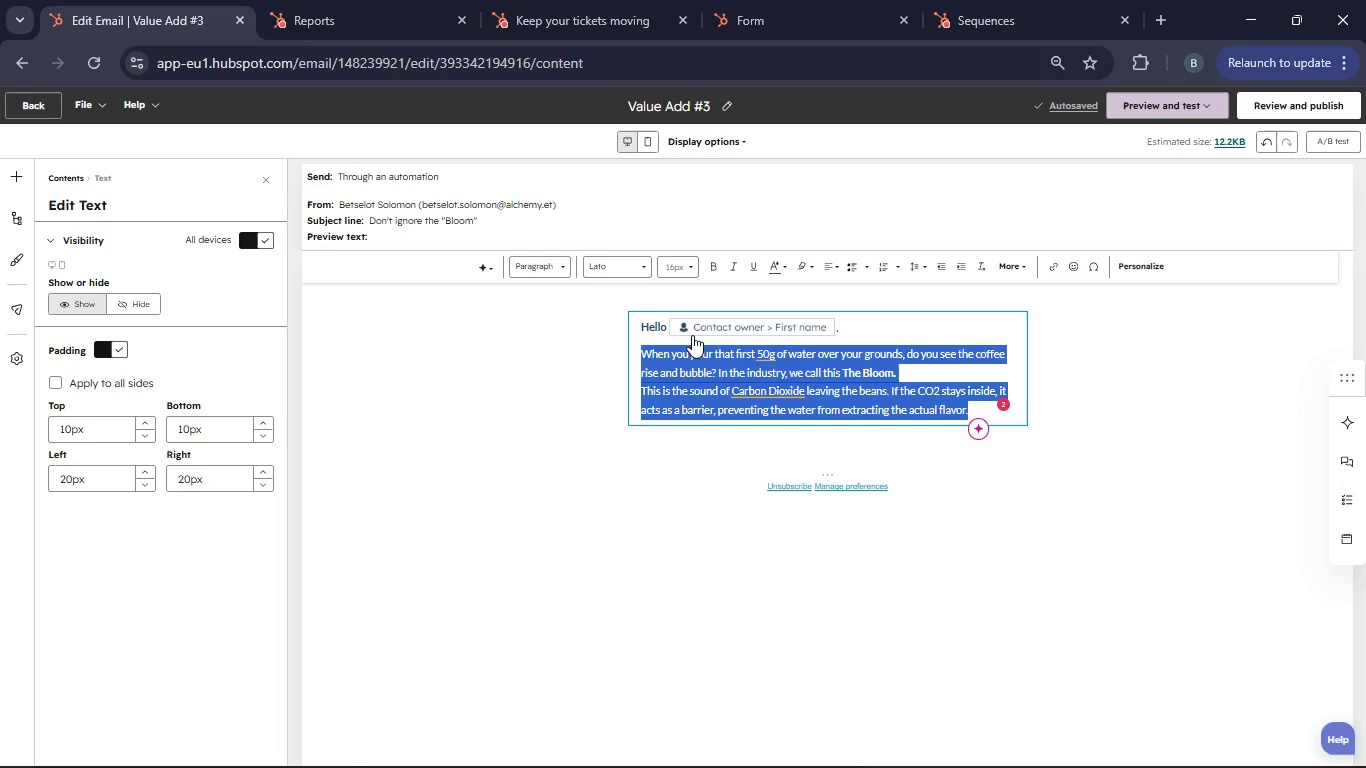 
left_click([534, 403])
 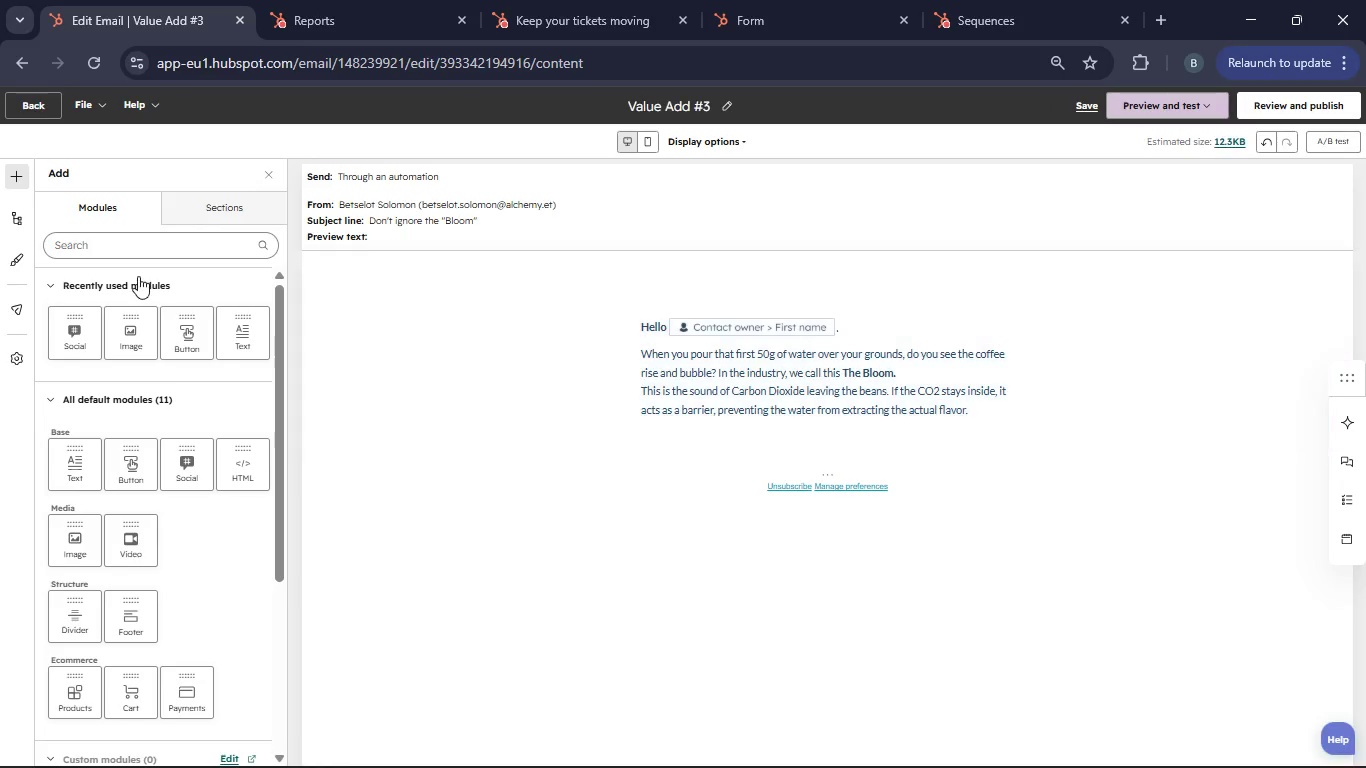 
left_click([225, 212])
 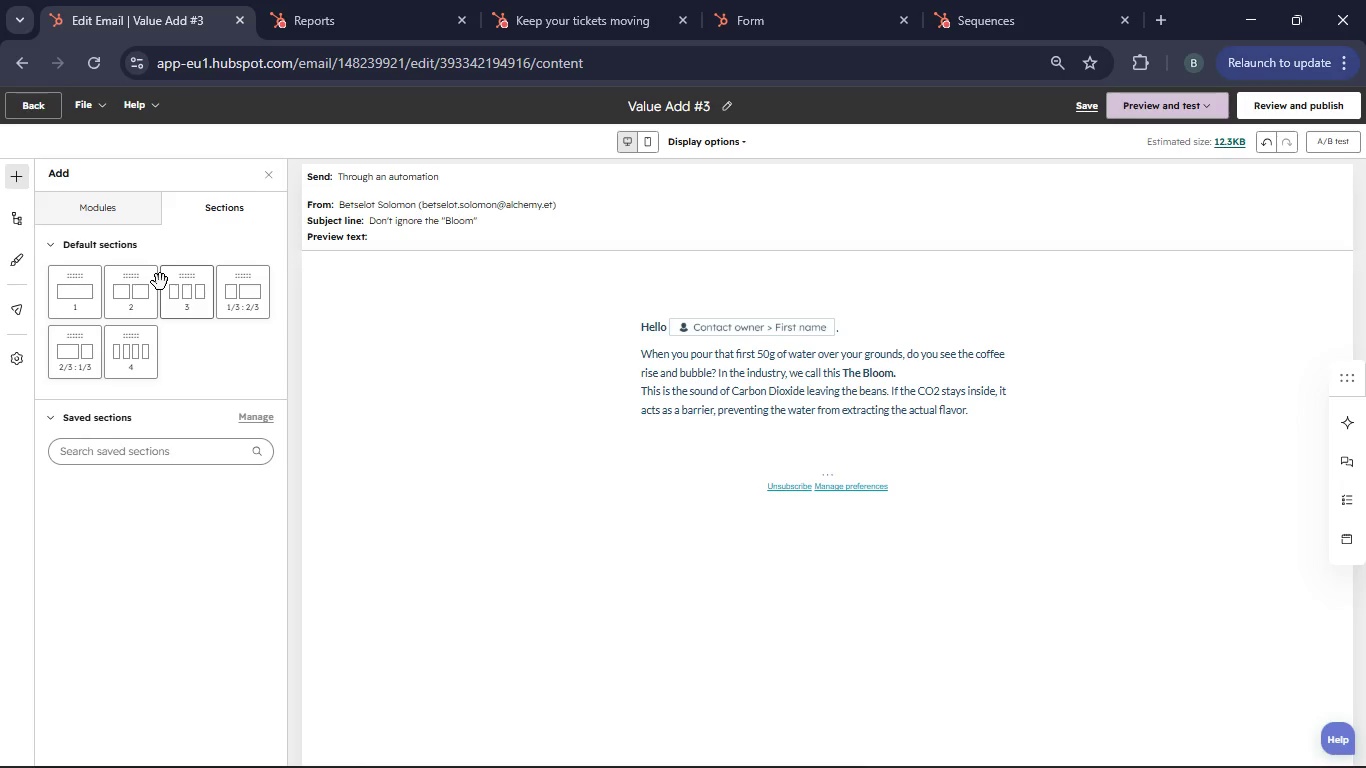 
left_click_drag(start_coordinate=[71, 279], to_coordinate=[833, 425])
 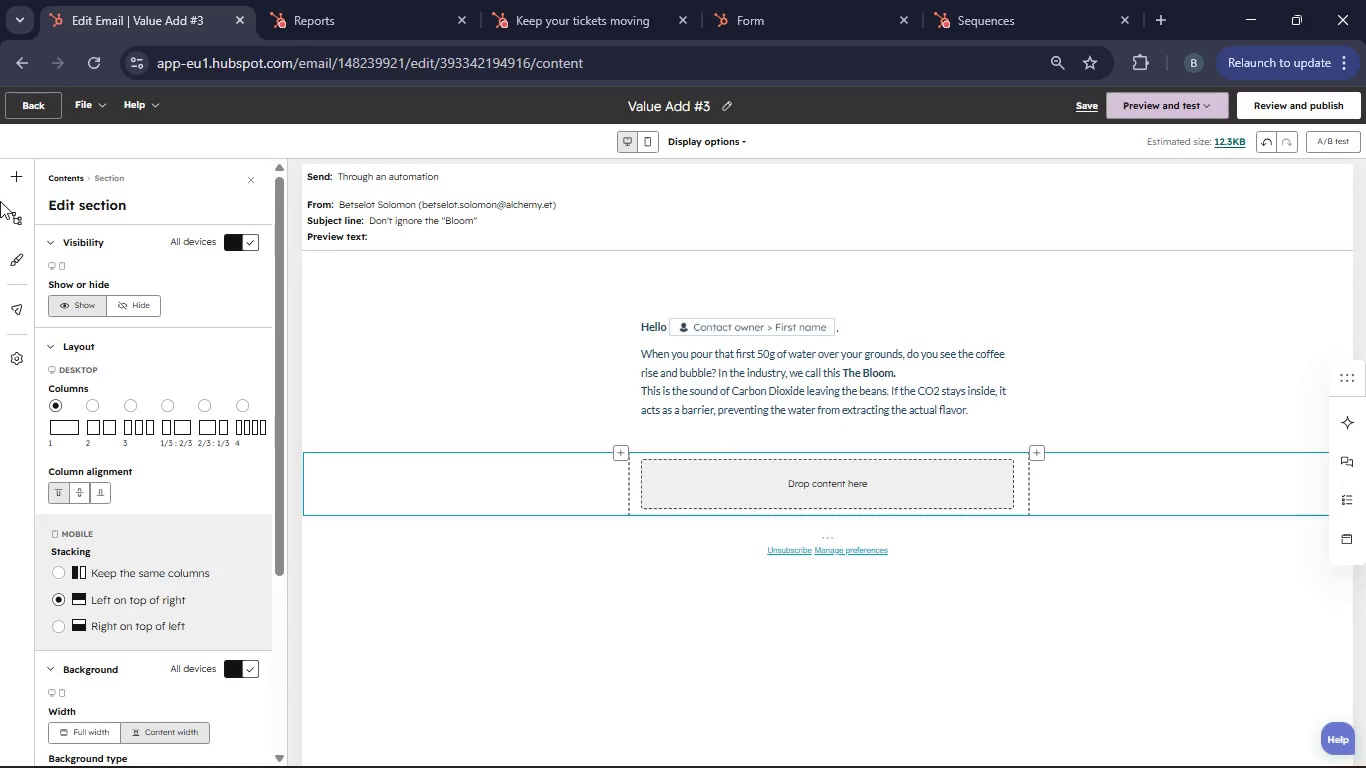 
left_click([6, 183])
 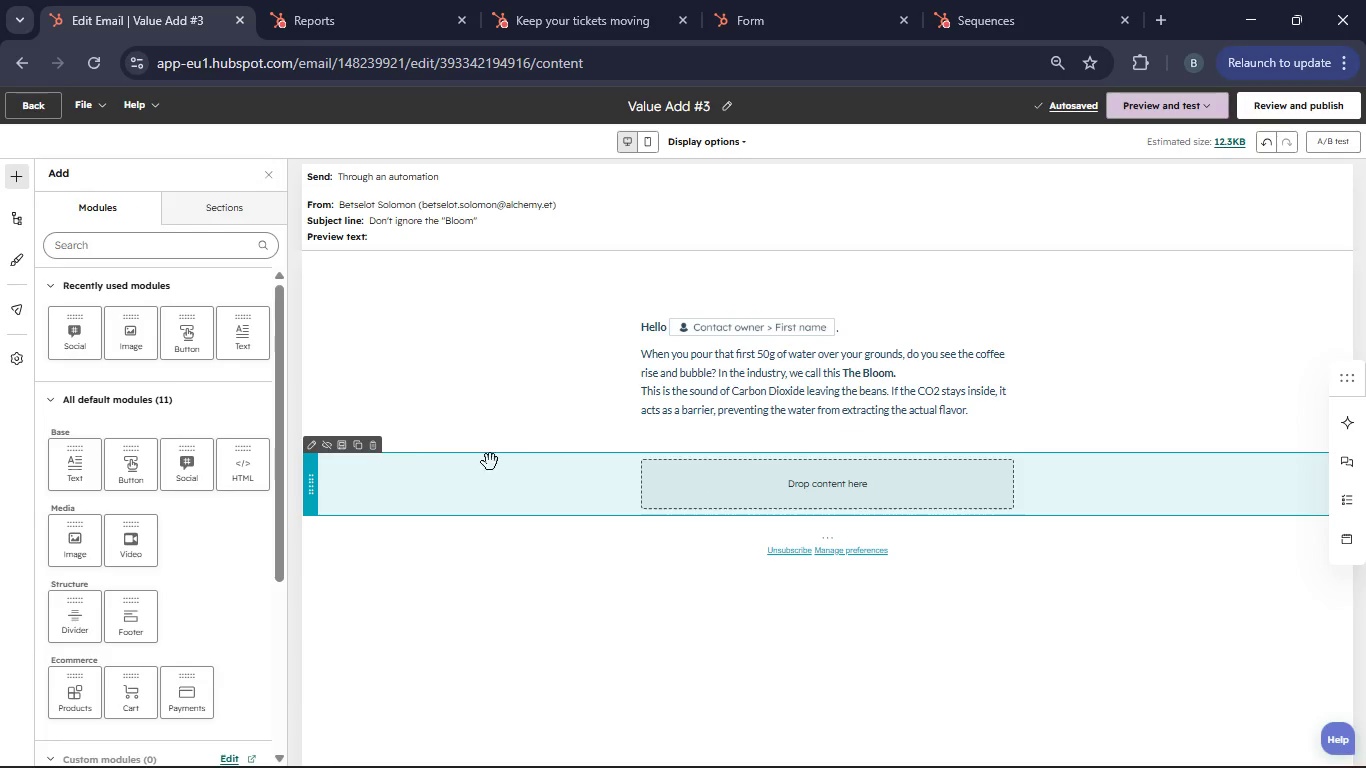 
left_click([370, 444])
 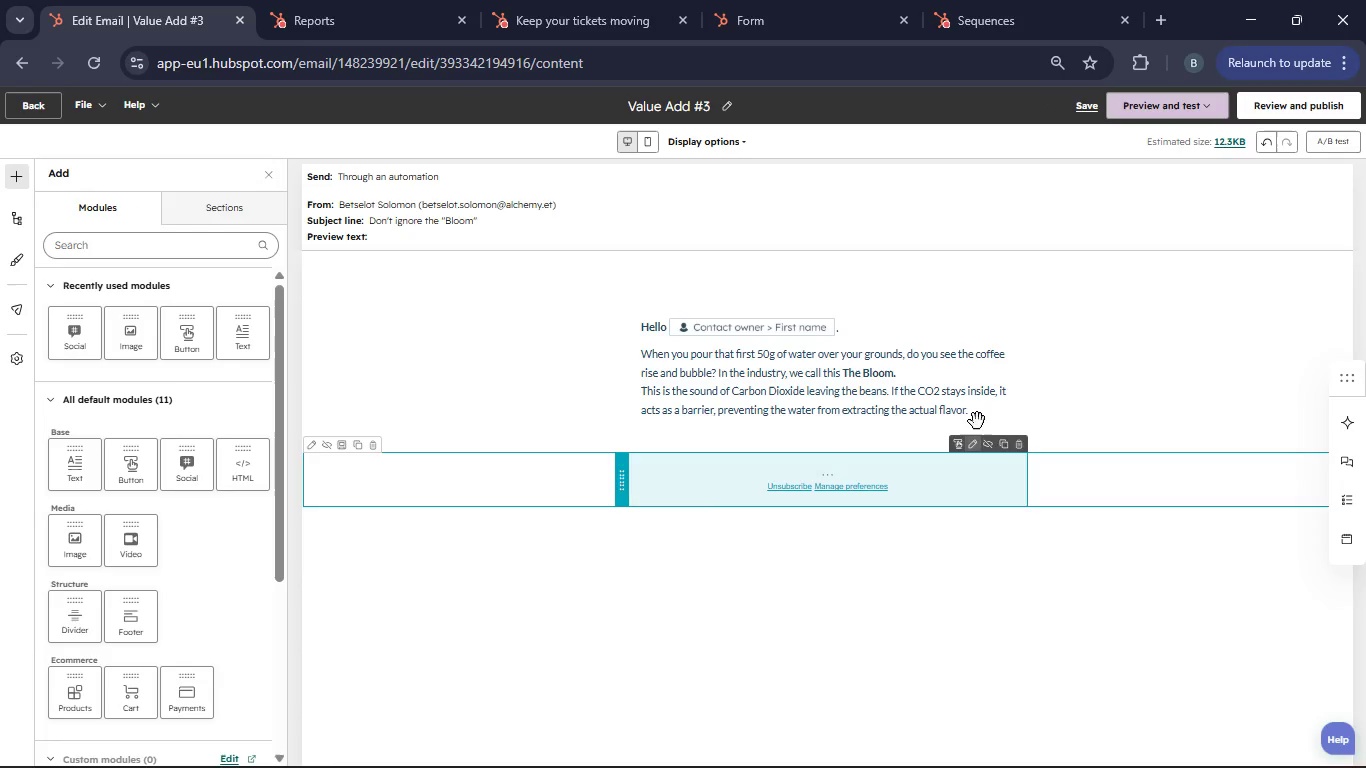 
left_click([976, 411])
 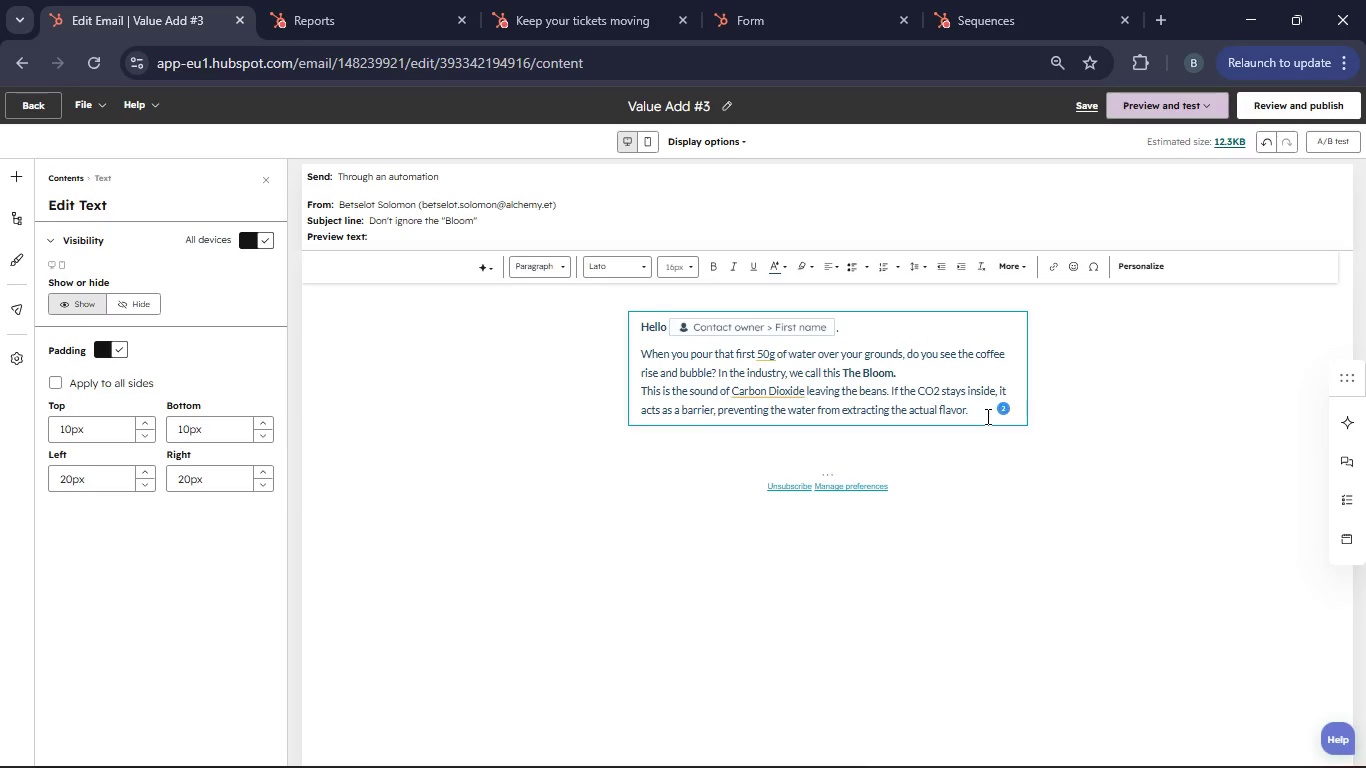 
key(Enter)
 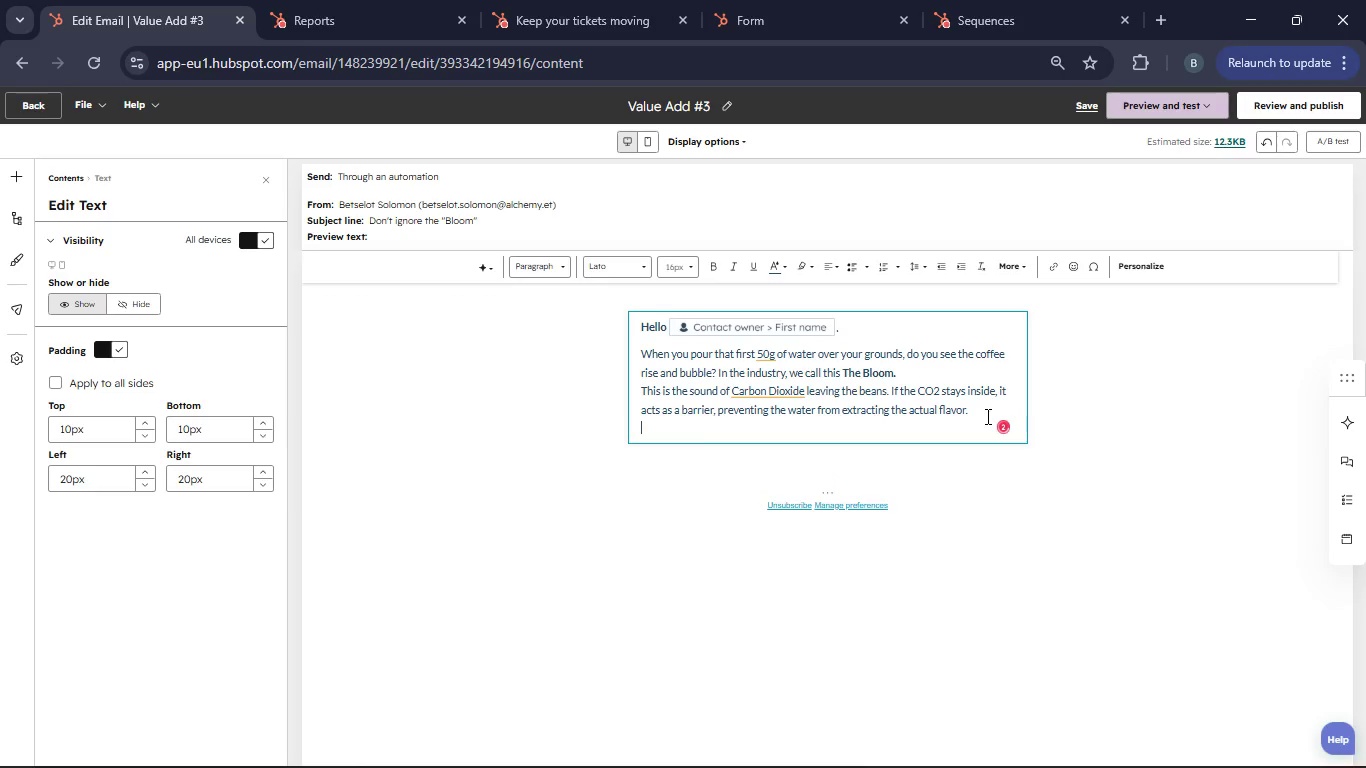 
key(Enter)
 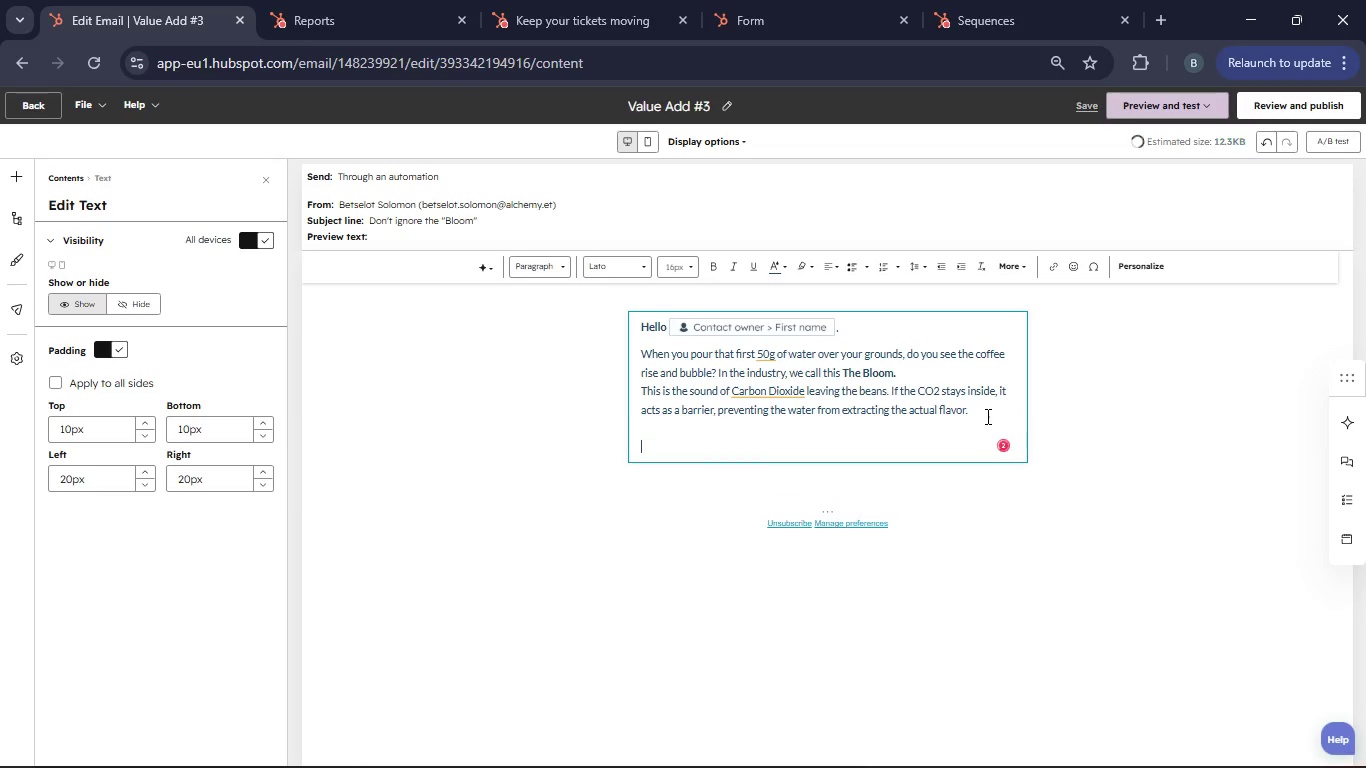 
type(ProTip)
 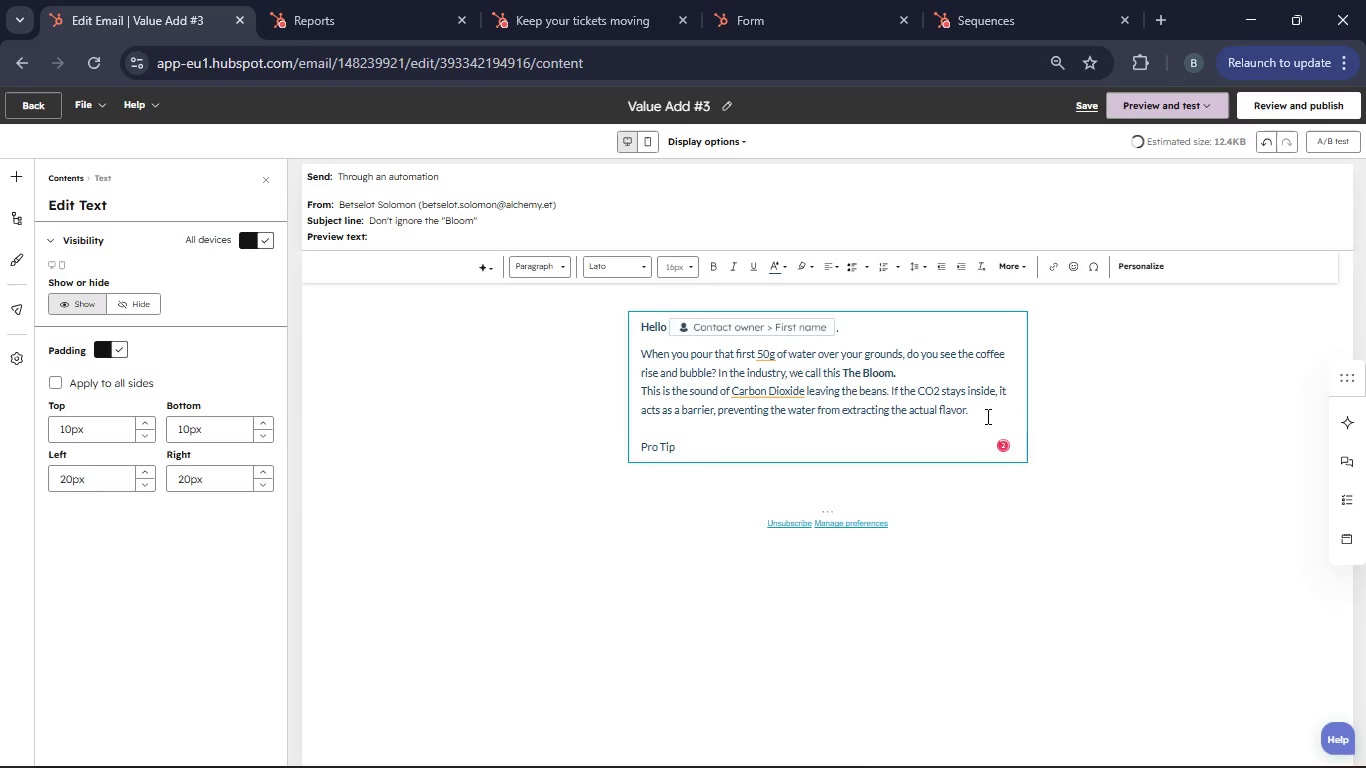 
hold_key(key=Space, duration=0.31)
 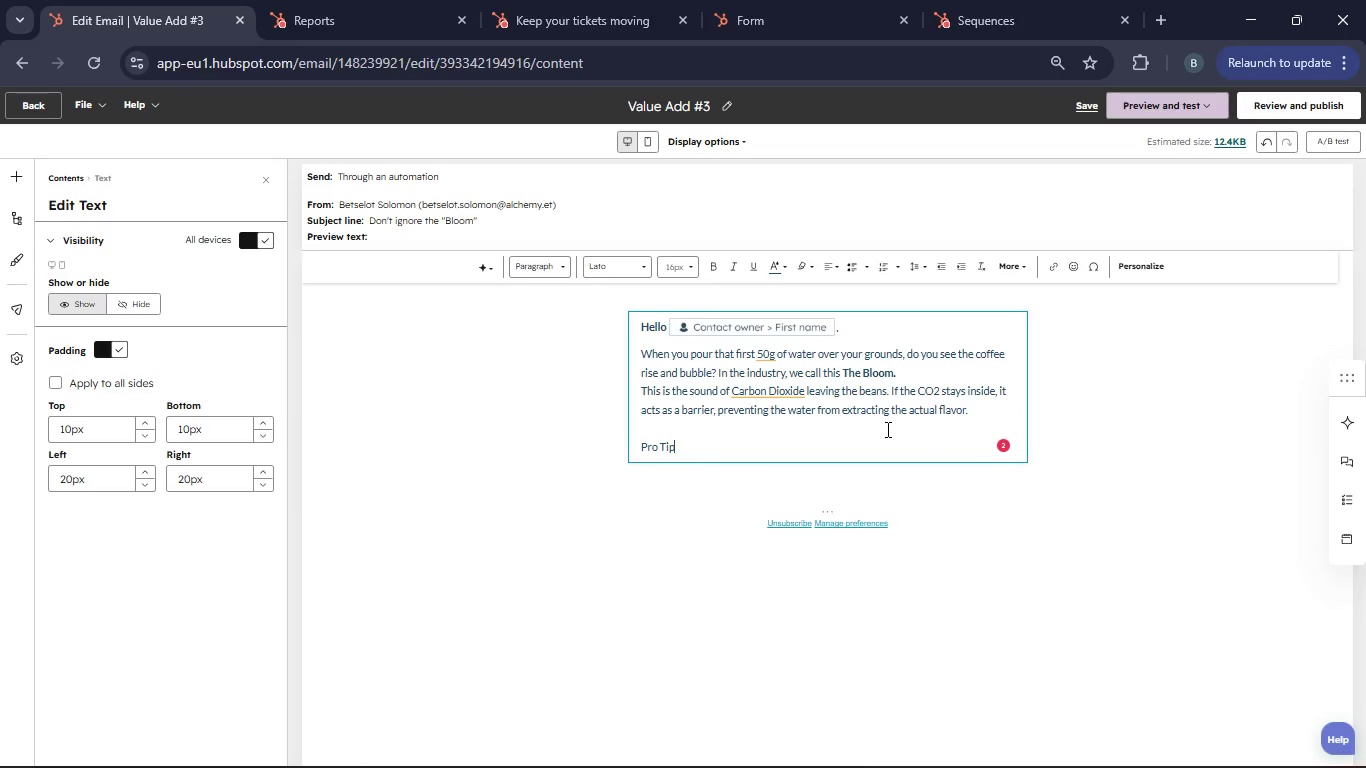 
left_click_drag(start_coordinate=[675, 448], to_coordinate=[635, 445])
 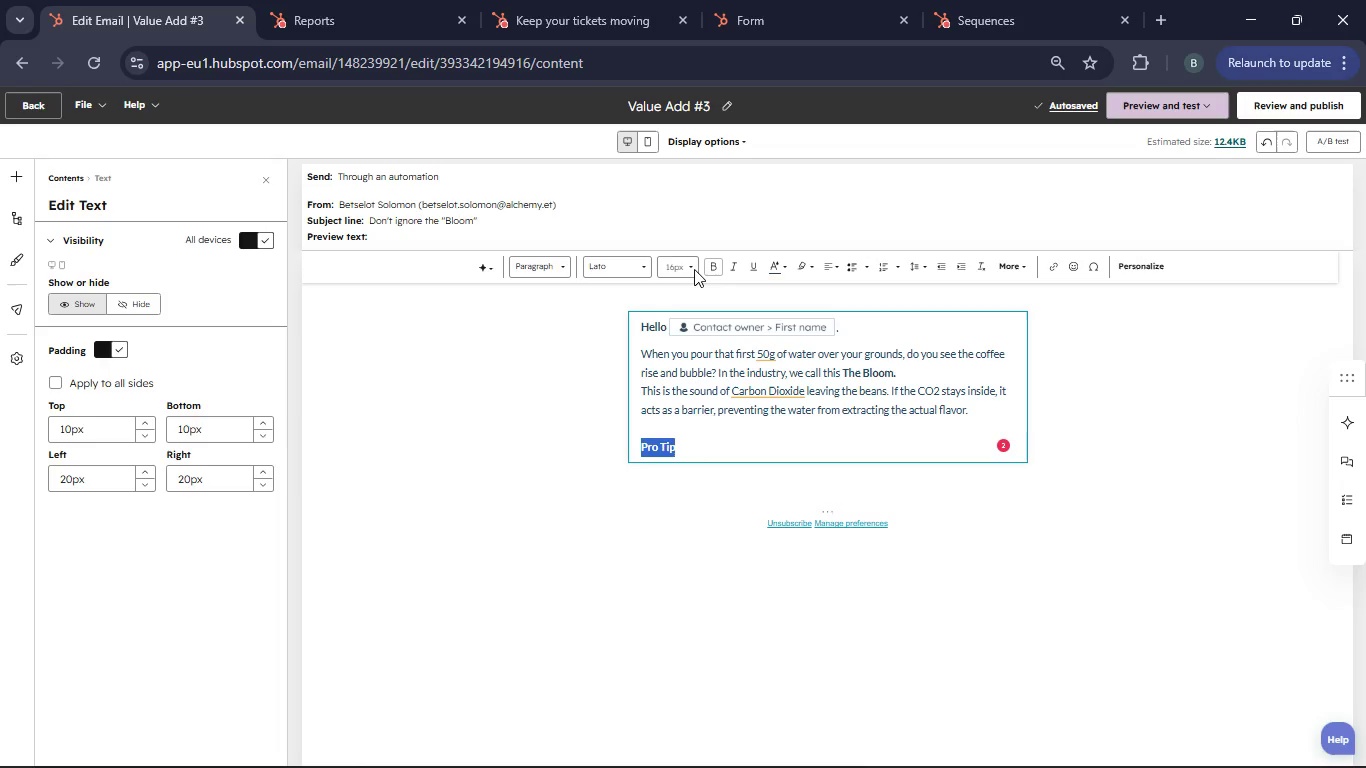 
double_click([677, 268])
 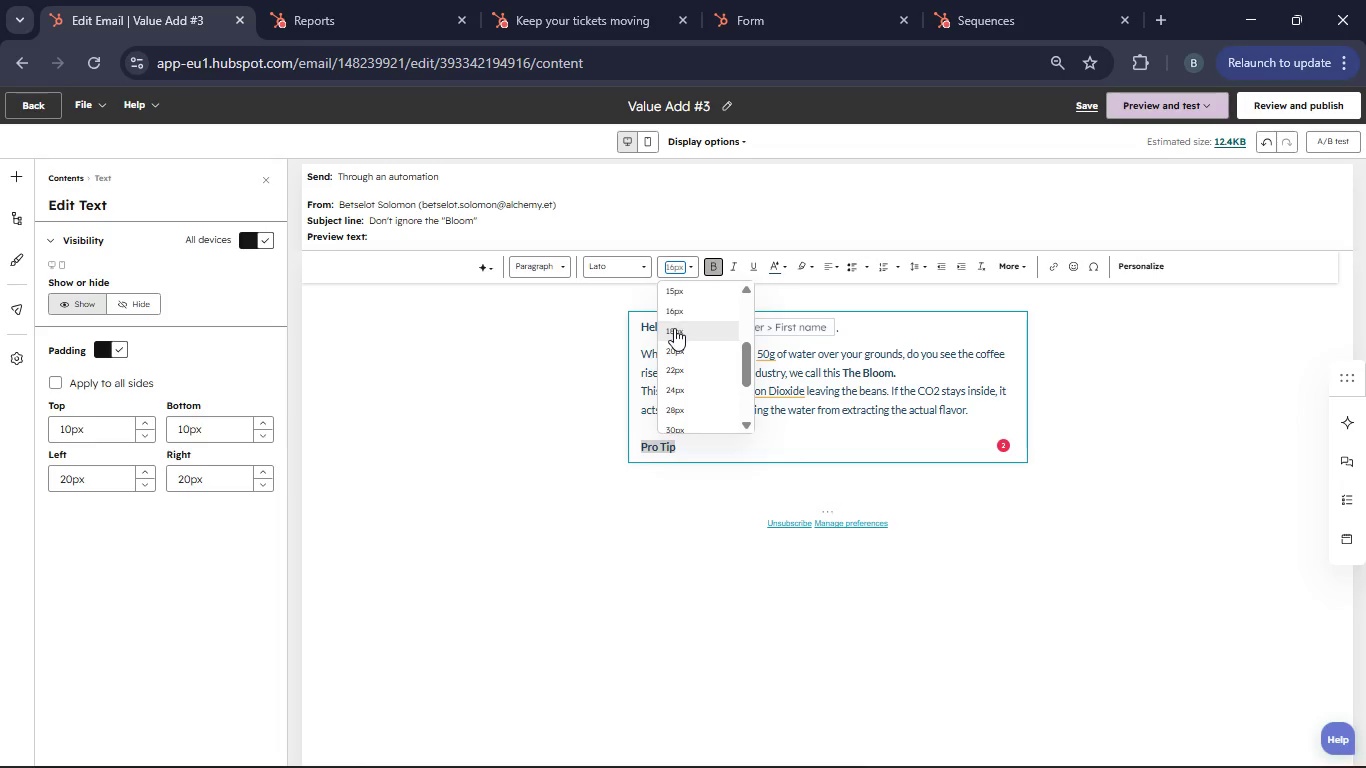 
left_click([674, 328])
 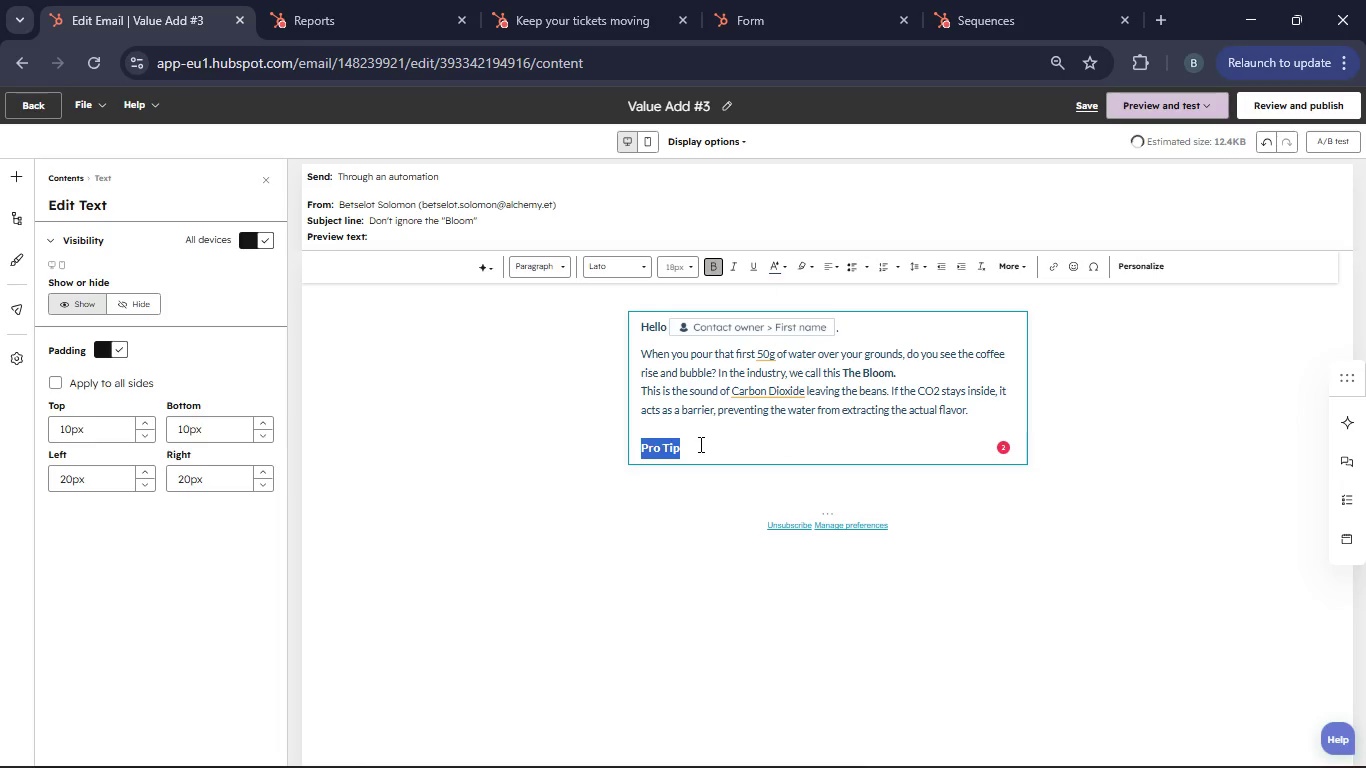 
left_click([699, 444])
 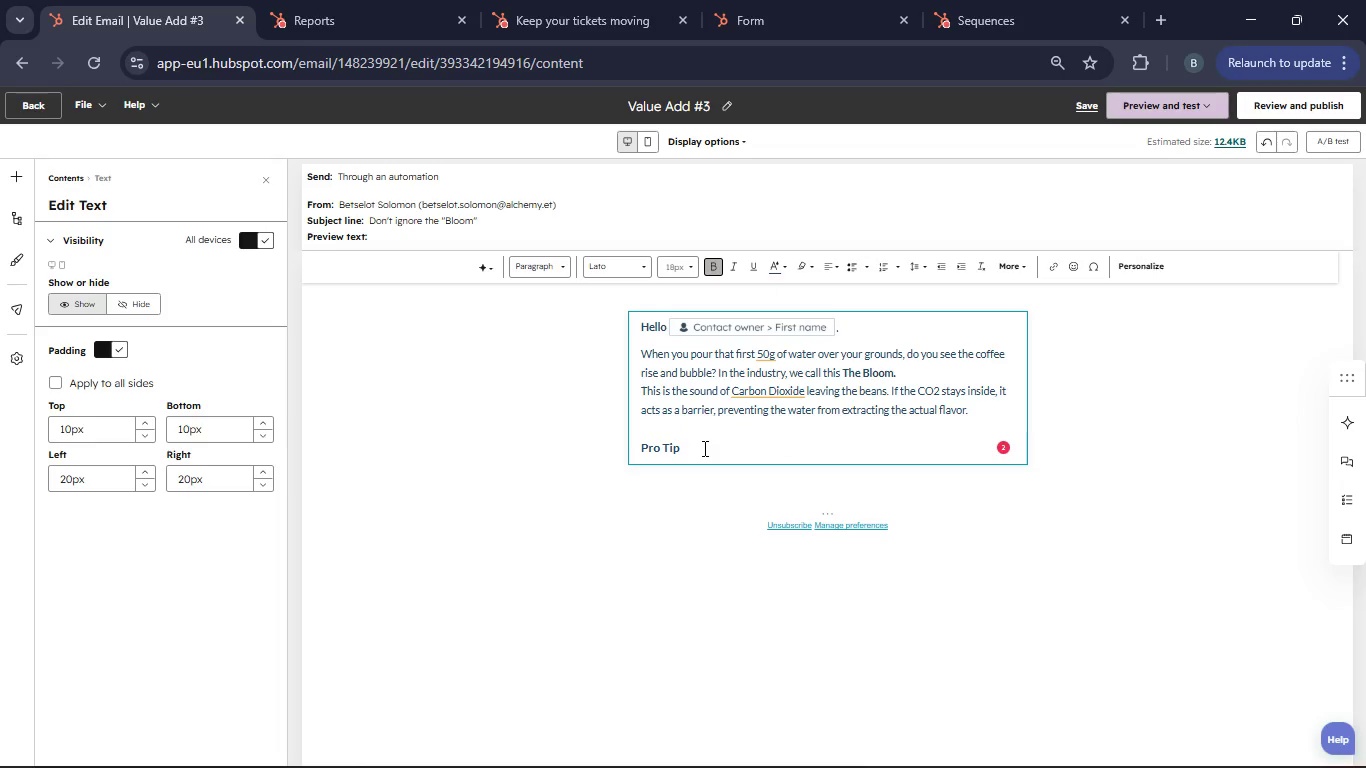 
key(Enter)
 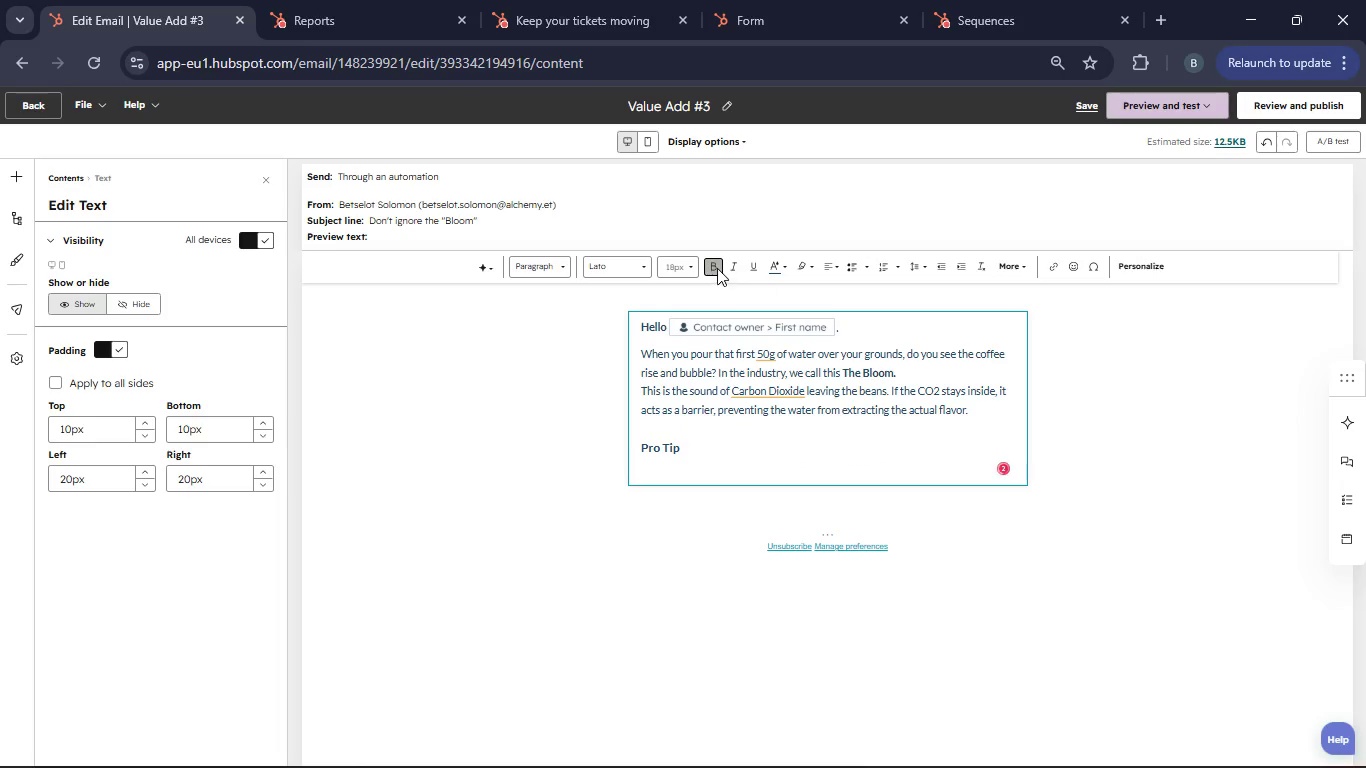 
left_click([717, 268])
 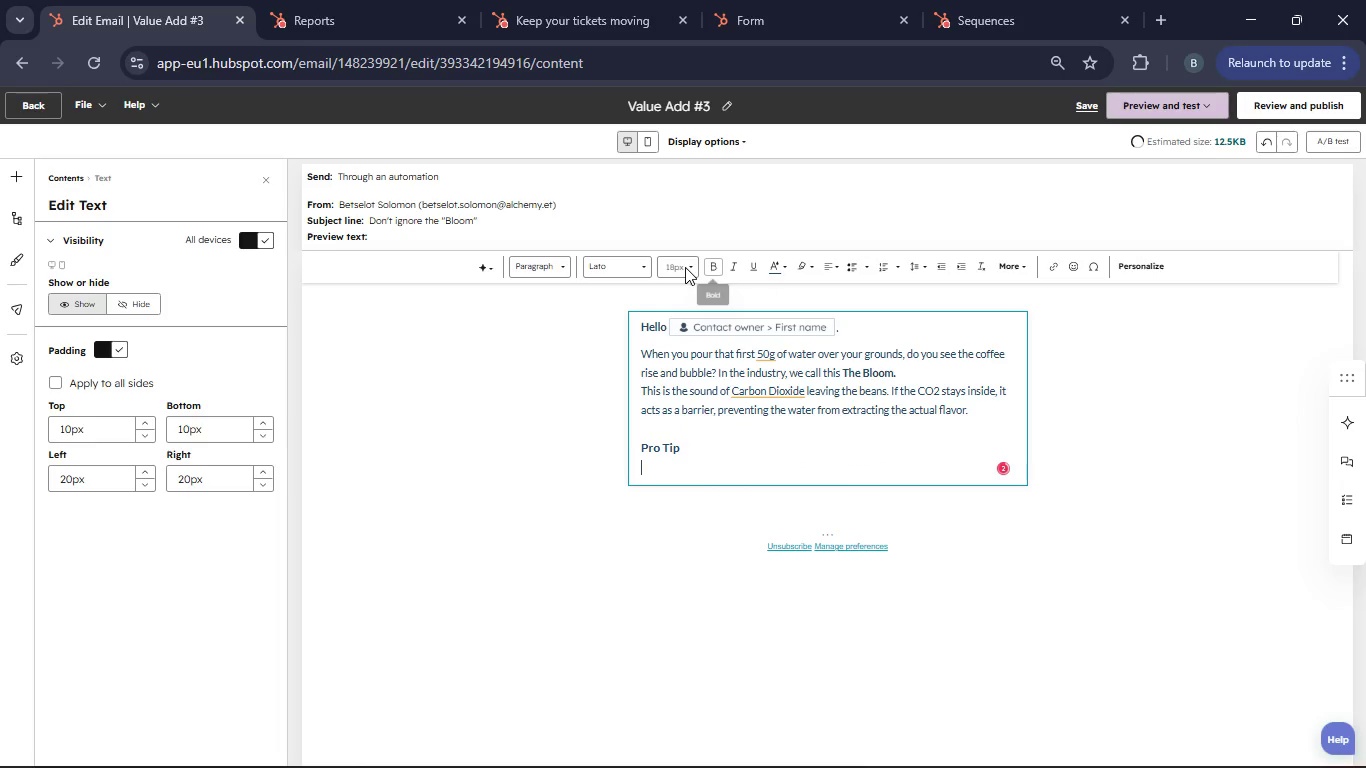 
left_click([685, 267])
 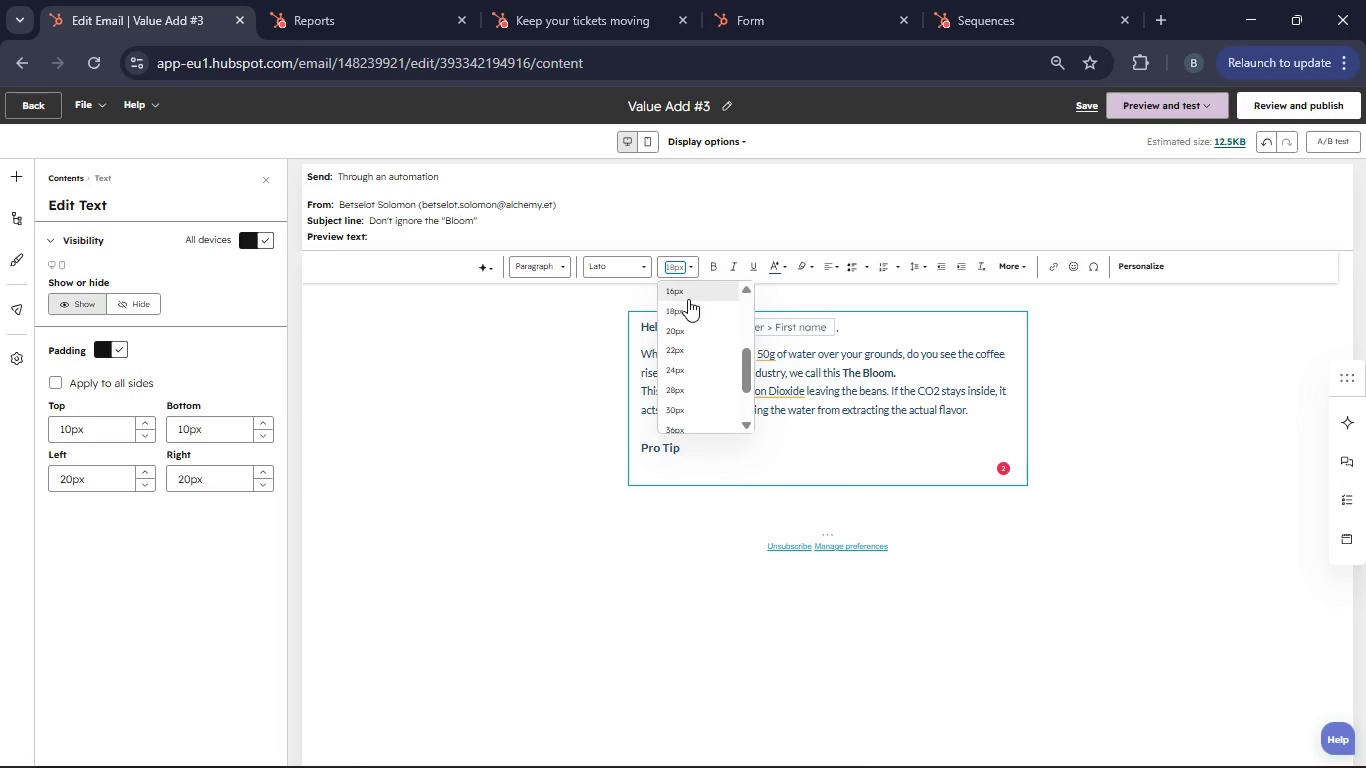 
left_click([688, 297])
 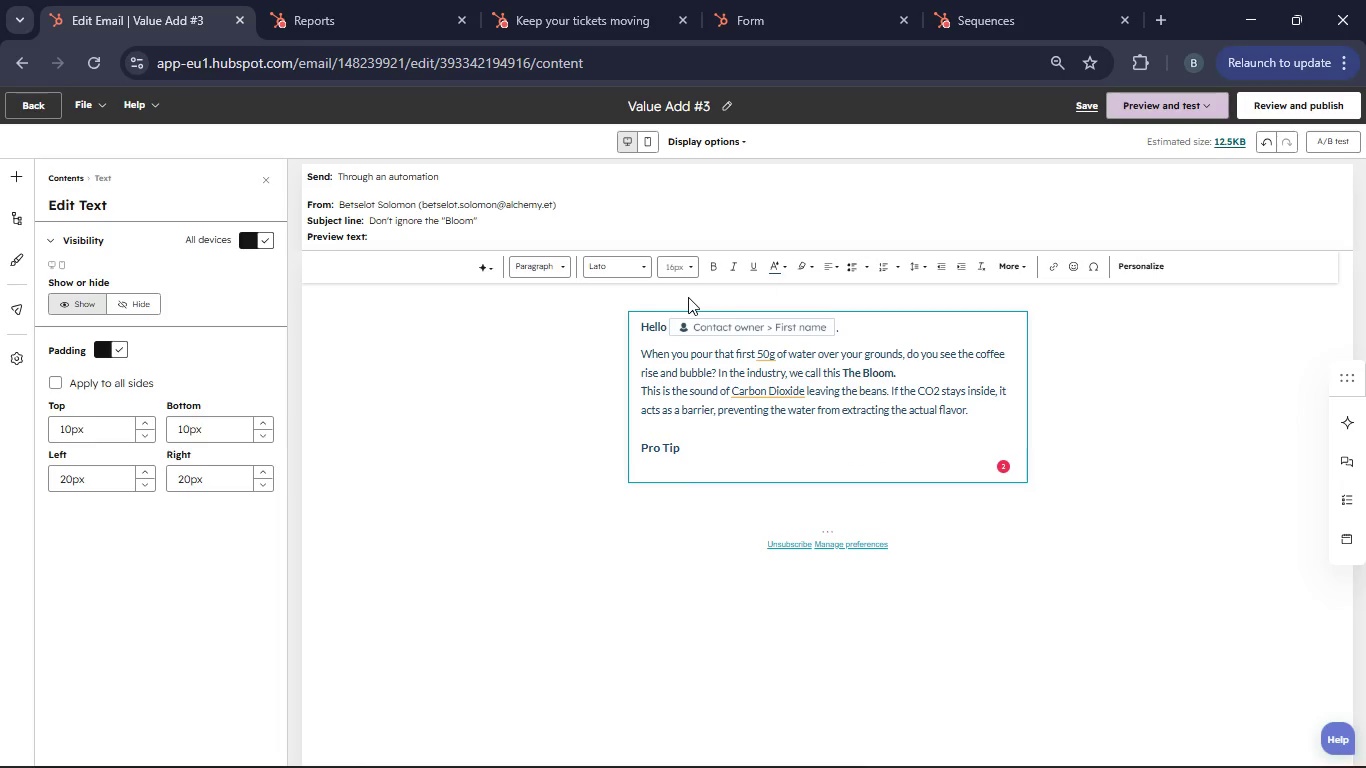 
type(Since you drink )
 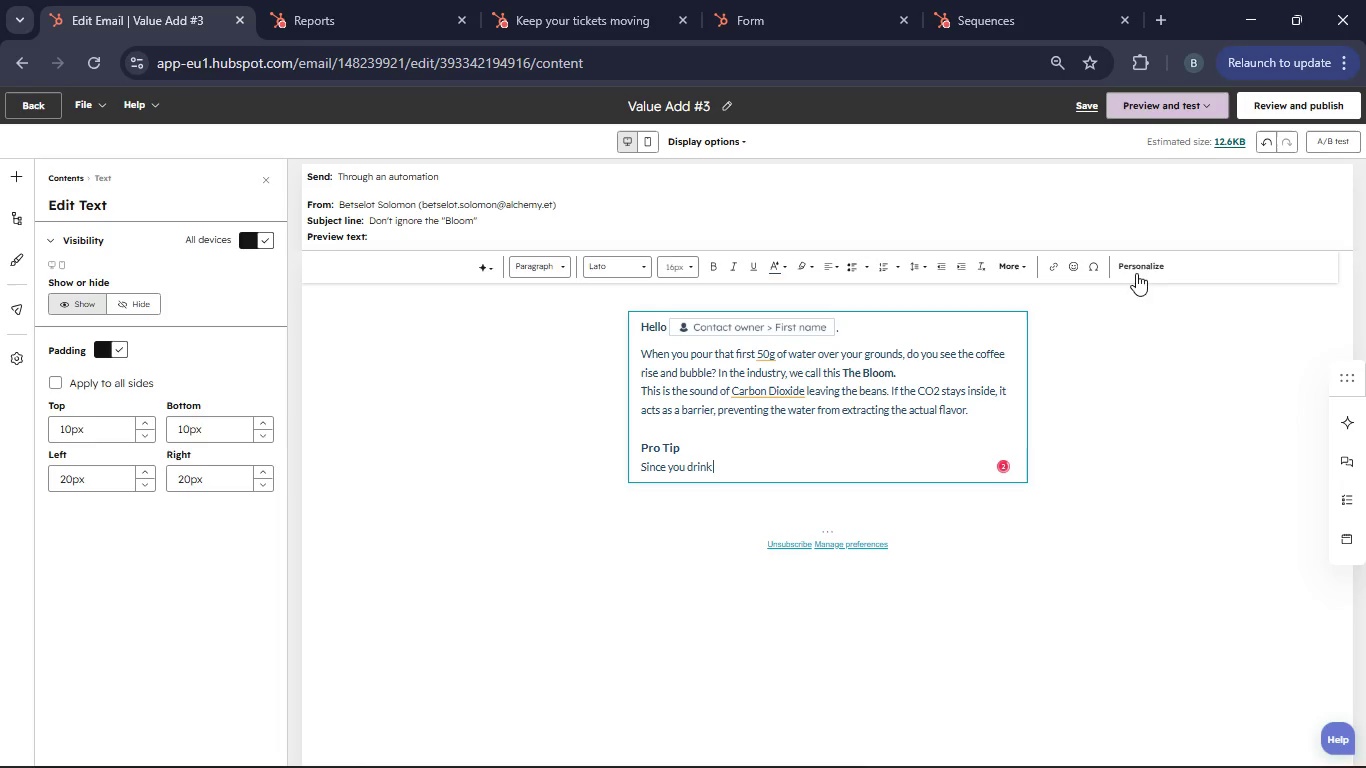 
left_click([1137, 267])
 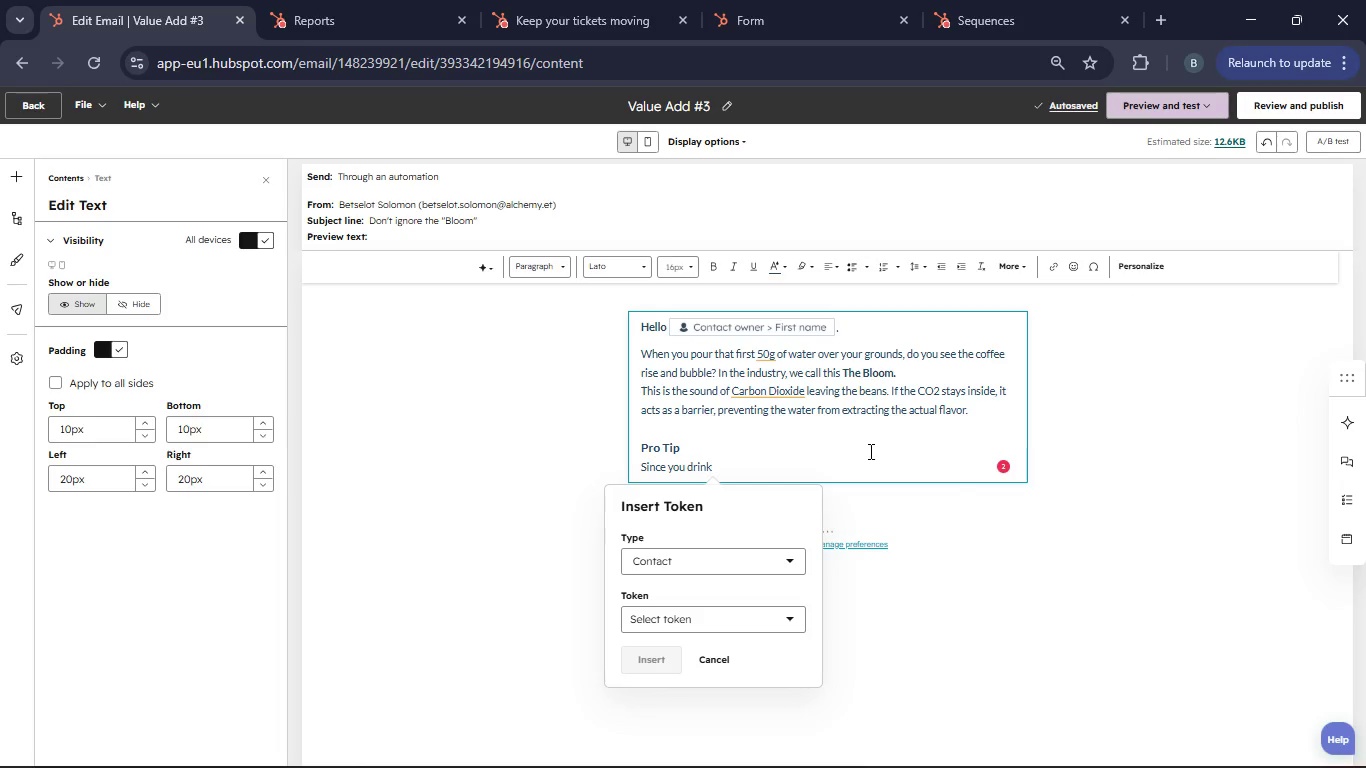 
left_click([771, 623])
 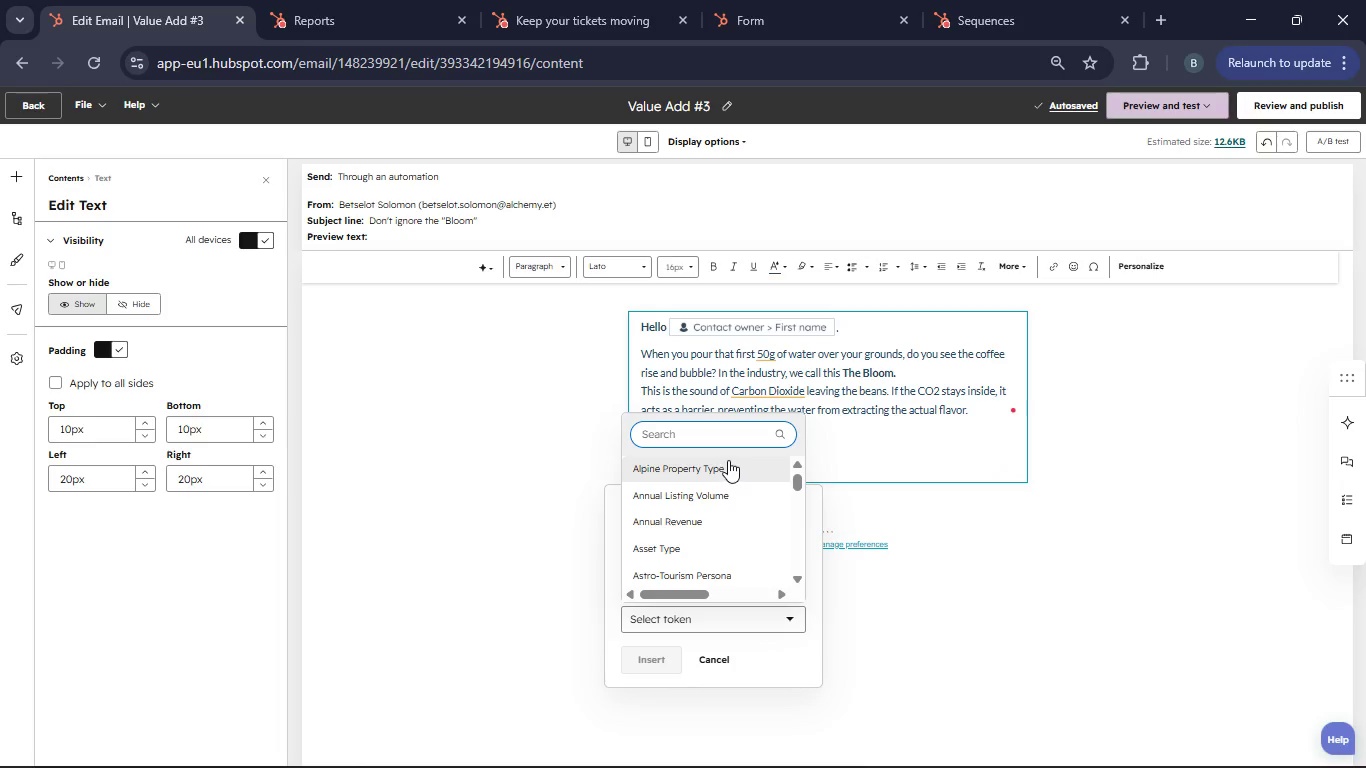 
left_click([716, 431])
 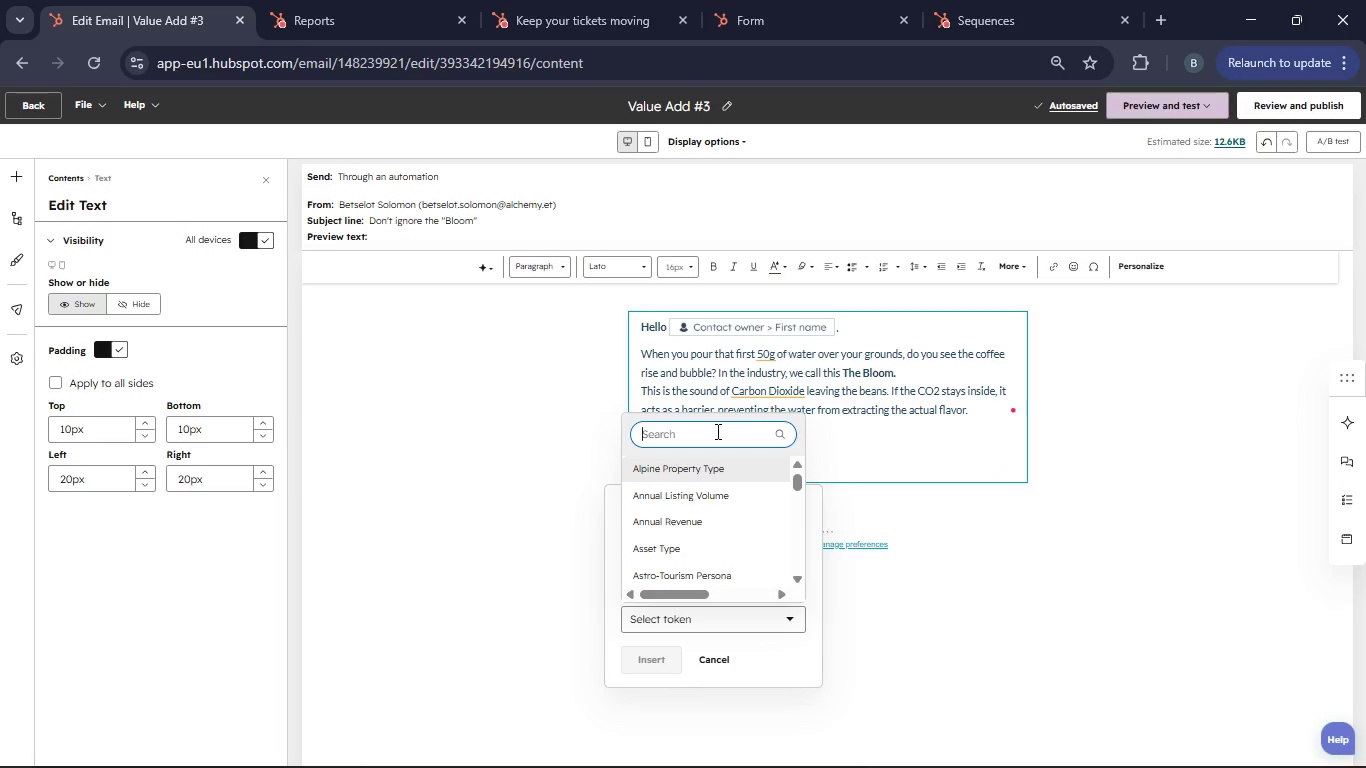 
type(Coffe Consumption Frequency)
 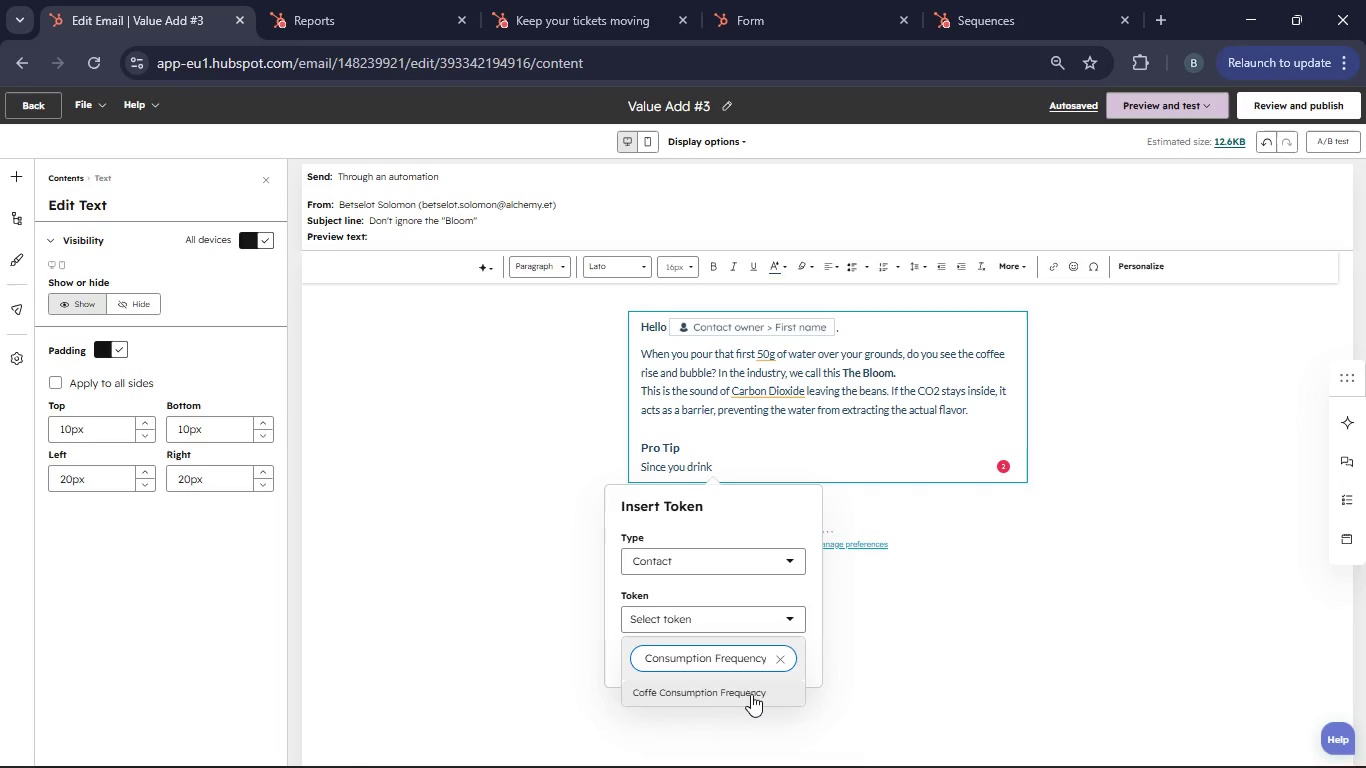 
left_click([751, 694])
 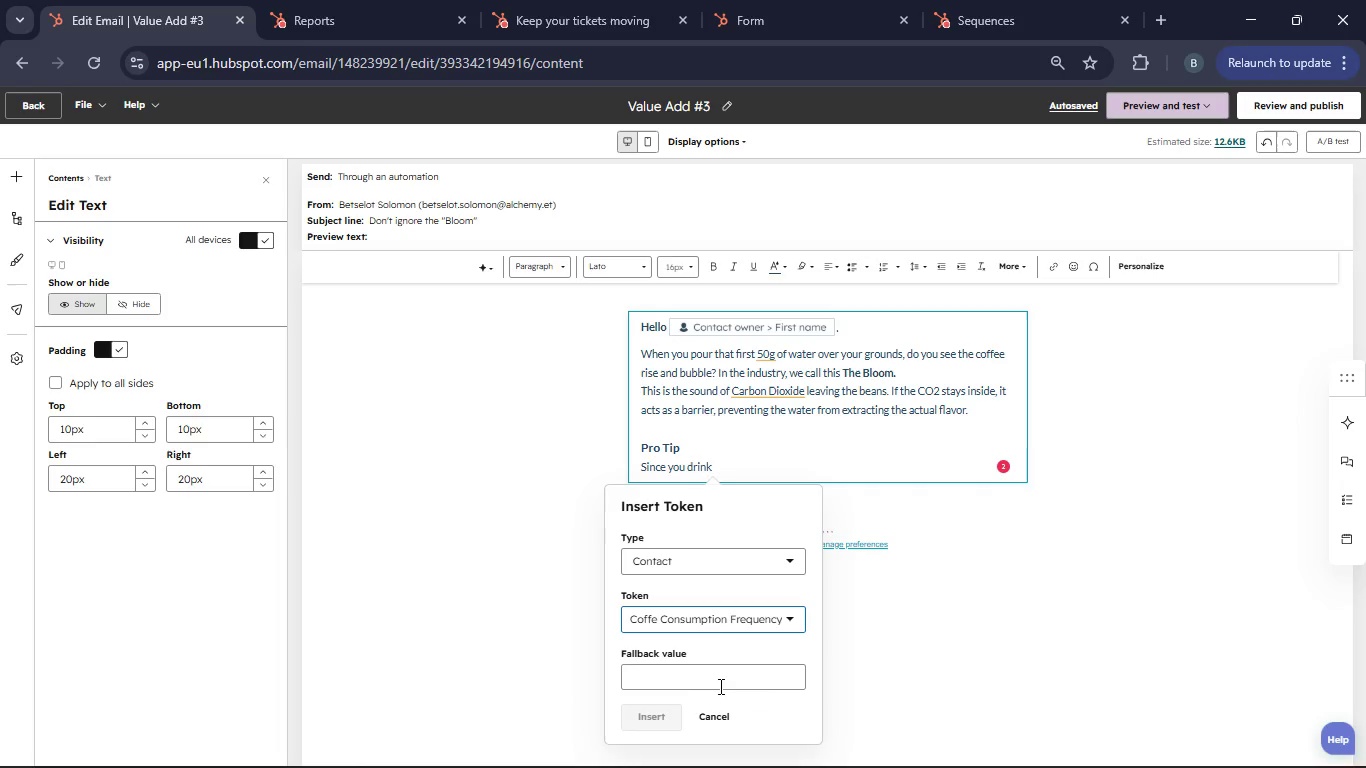 
left_click([694, 678])
 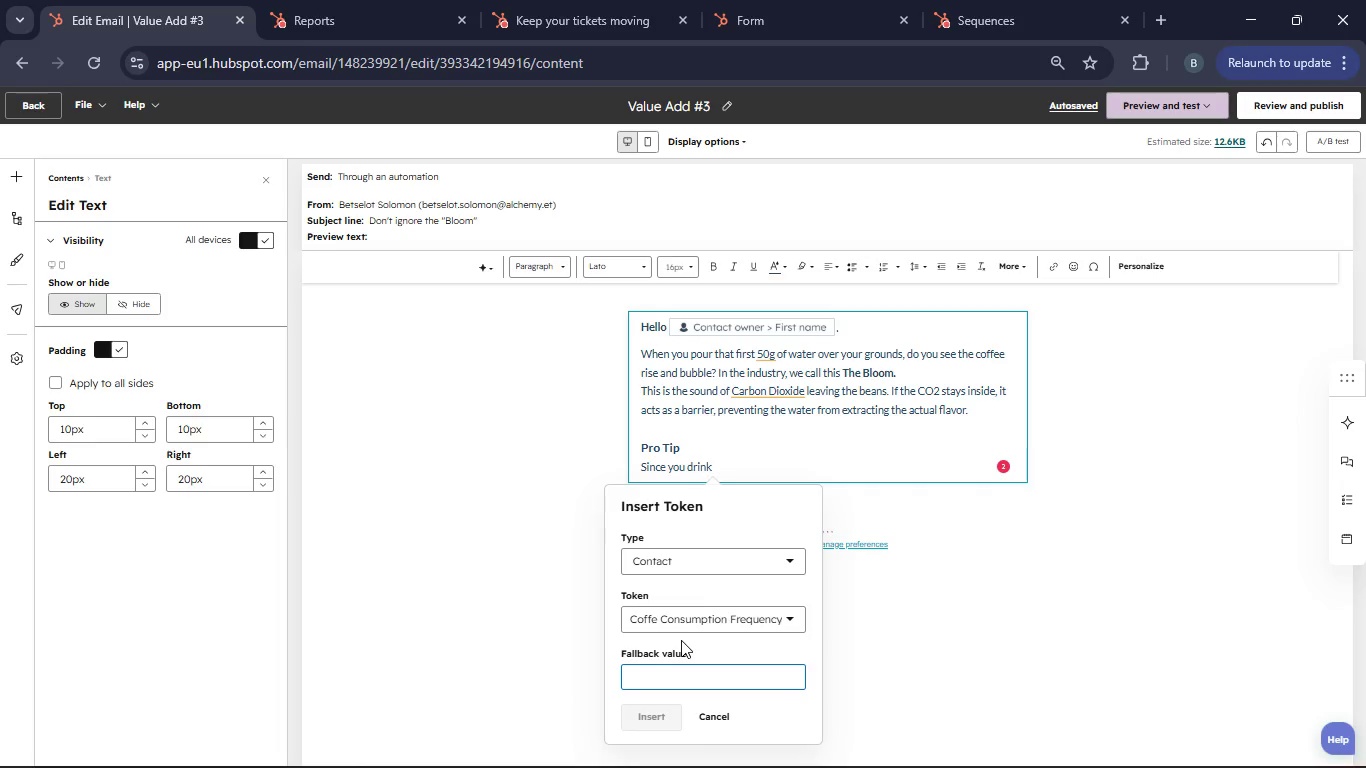 
type(Coffer)
key(Backspace)
type(e Consumption Frequency)
 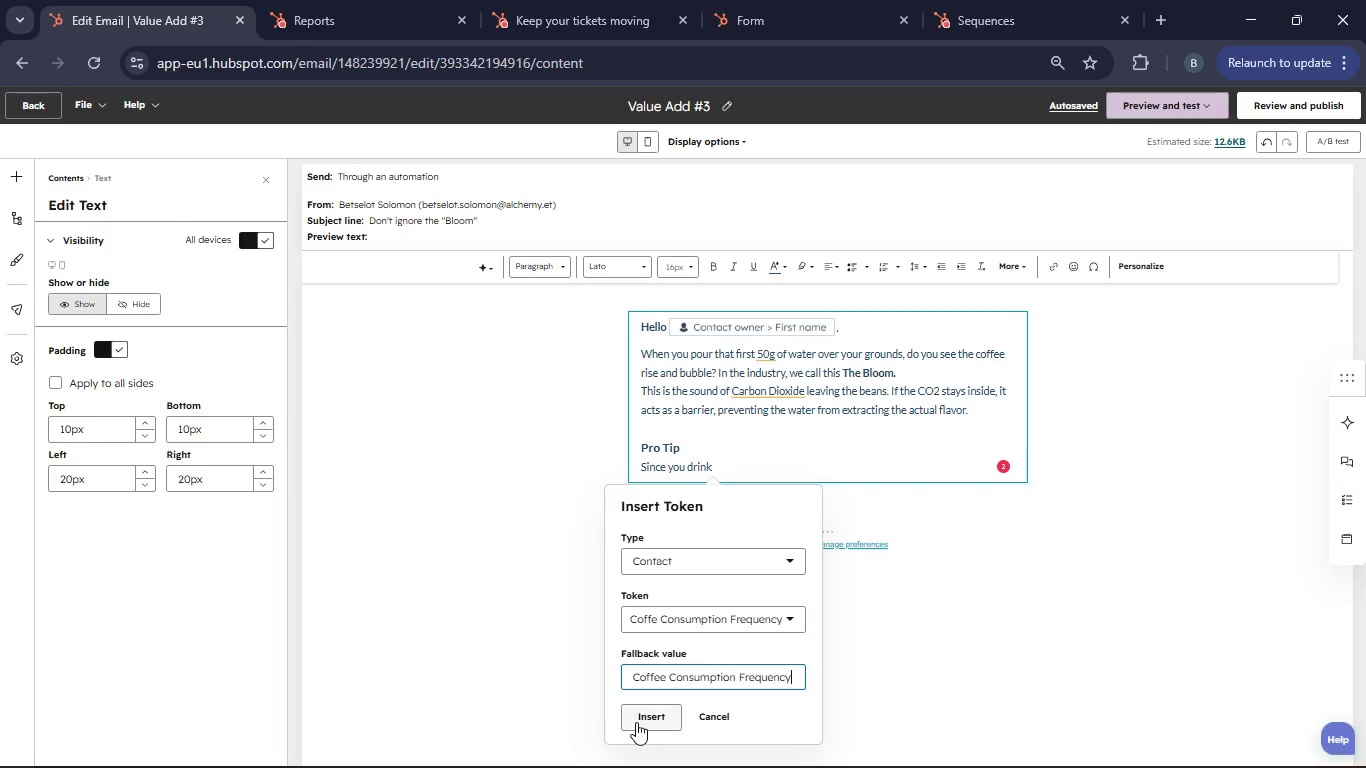 
left_click([636, 721])
 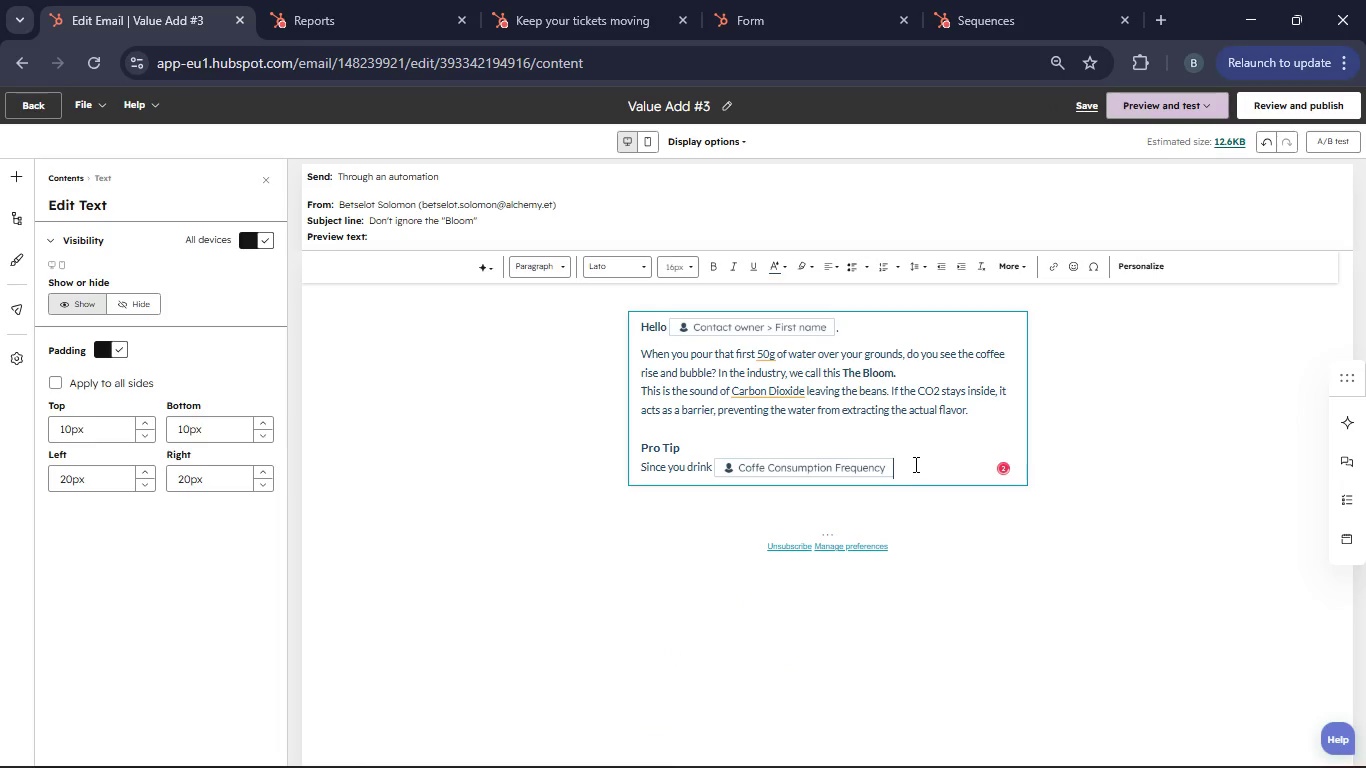 
left_click([909, 465])
 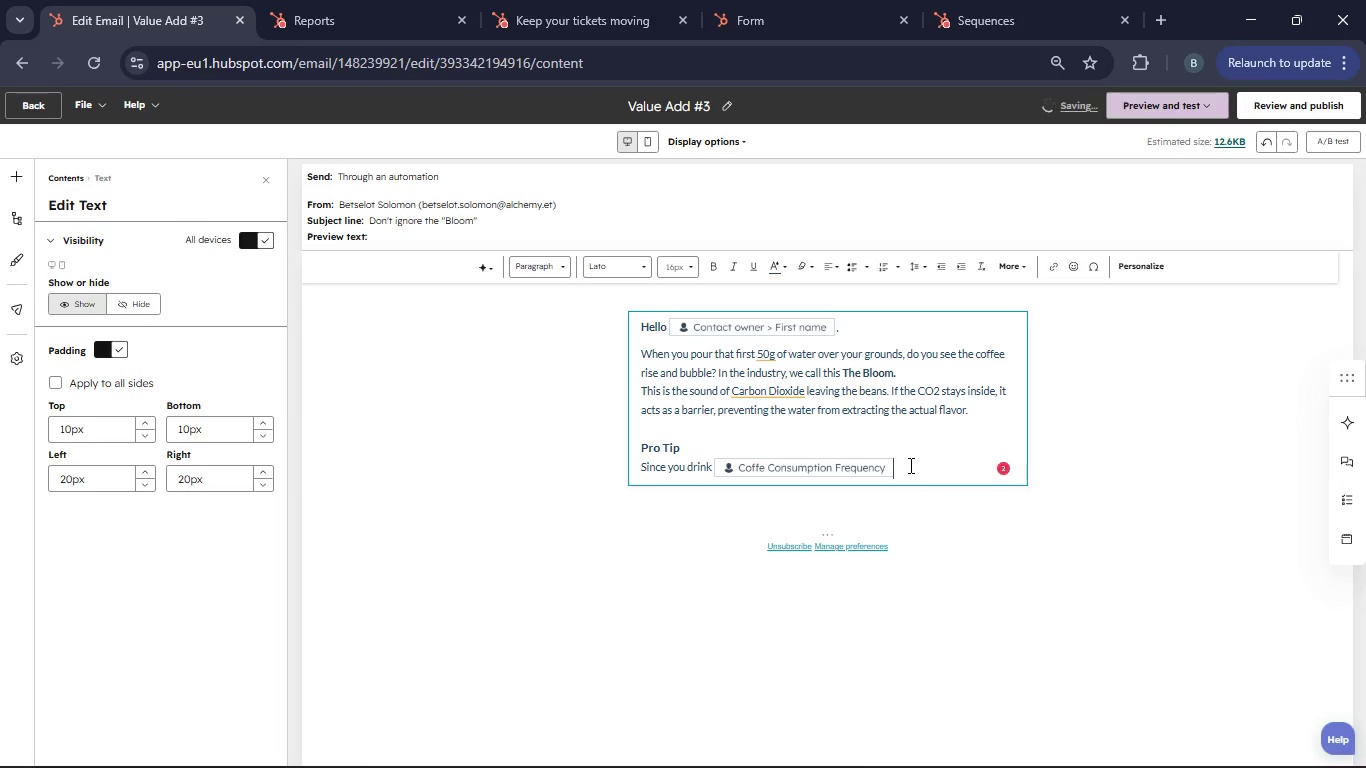 
type(, you deserve the freshest experience. if)
key(Backspace)
key(Backspace)
type(If you b)
key(Backspace)
key(Backspace)
type(r beans don't bloom, it;)
key(Backspace)
type('s a sign they are past their peak freshness. )
 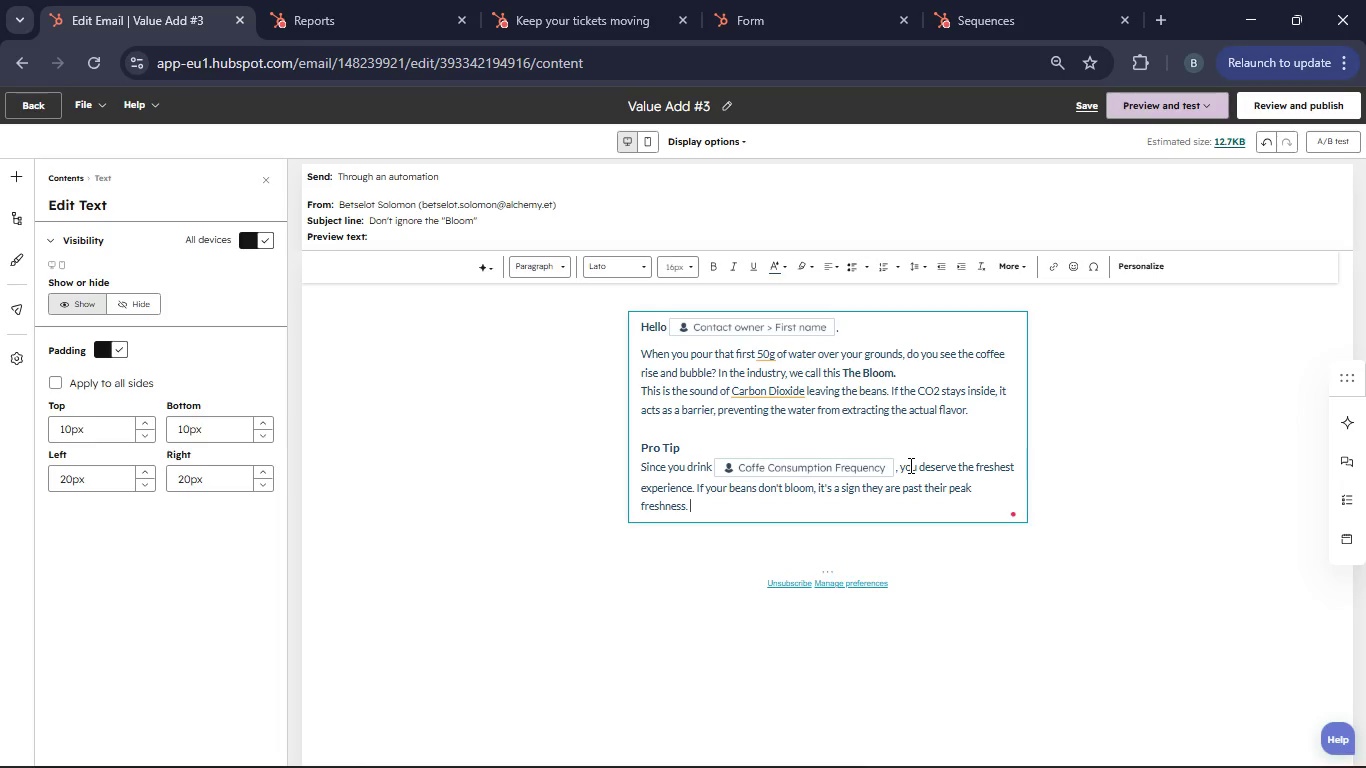 
key(Enter)
 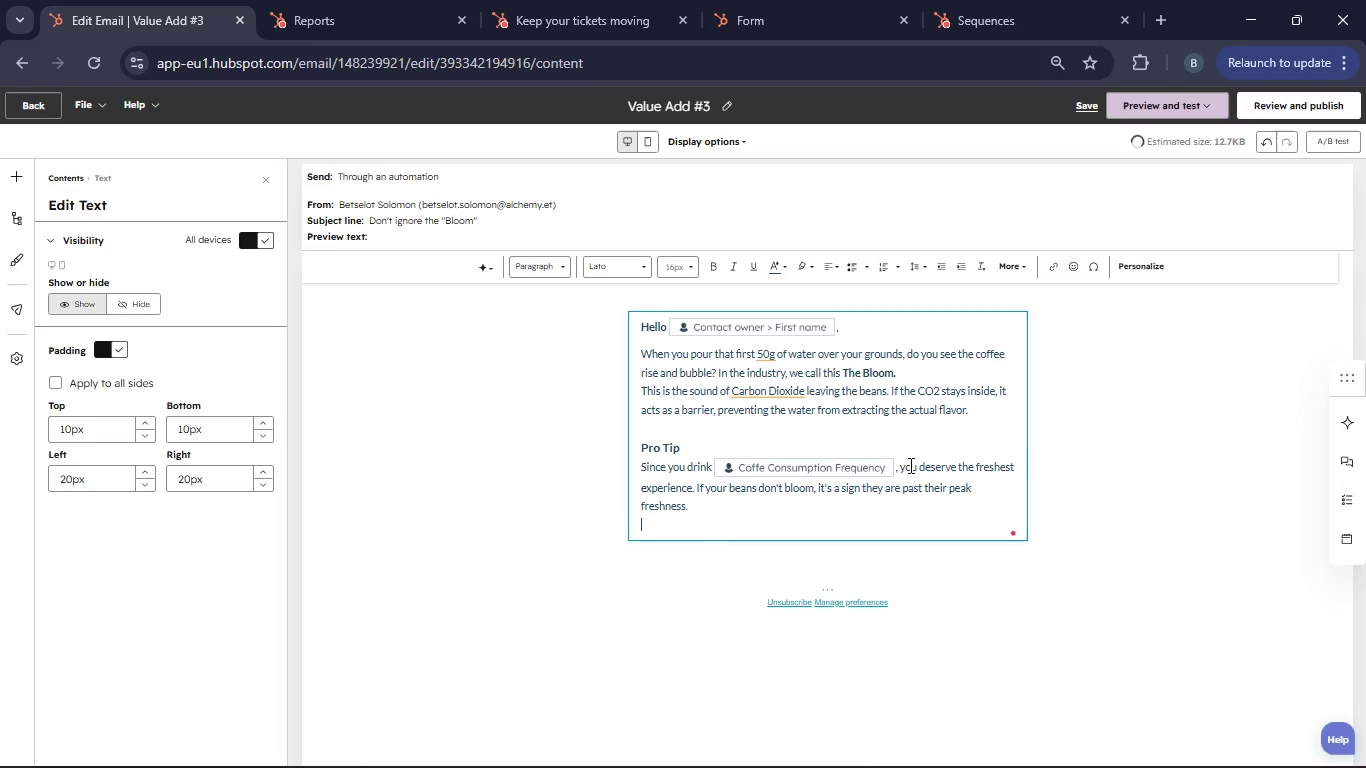 
key(Shift+I)
 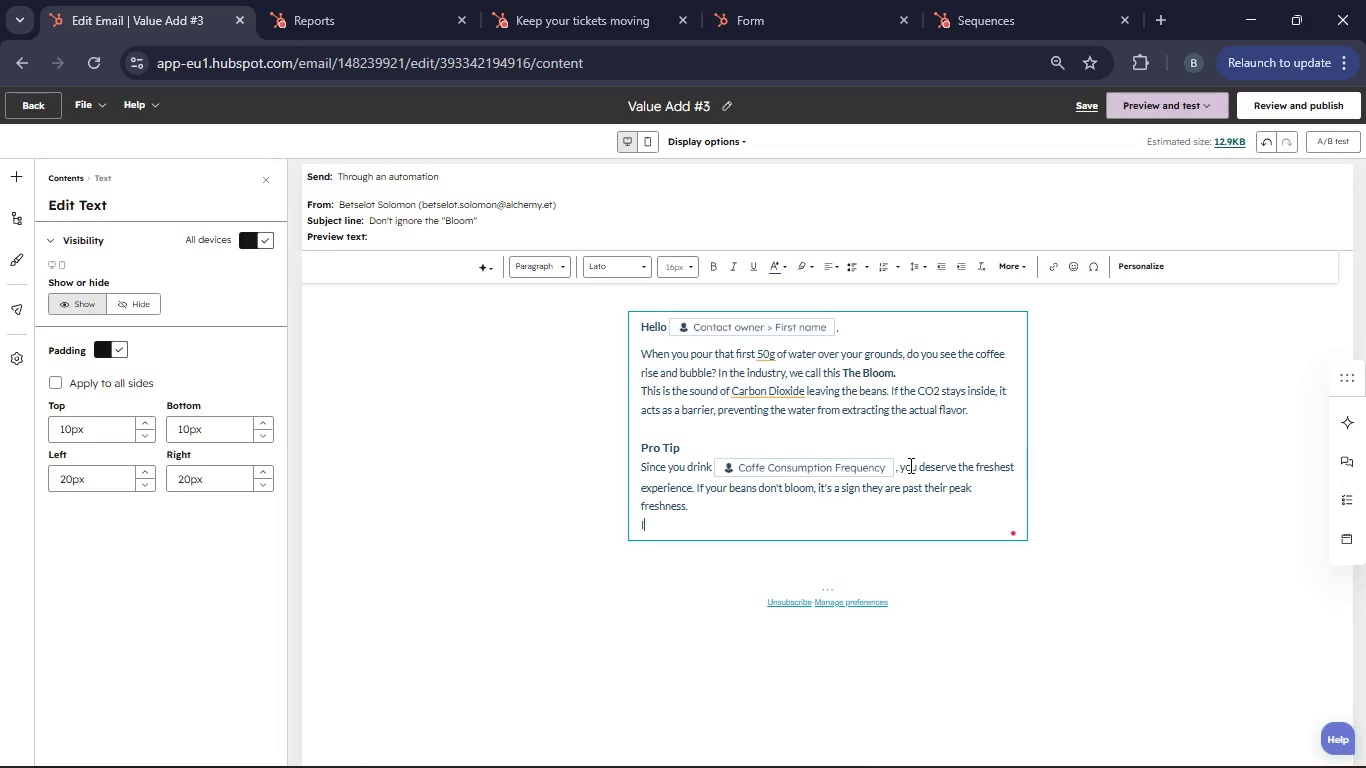 
type(n my next email, I'm going to show you how we solve the "fresj)
key(Backspace)
type(hness crisis" at Velvet  )
key(Backspace)
type( & Vine)
 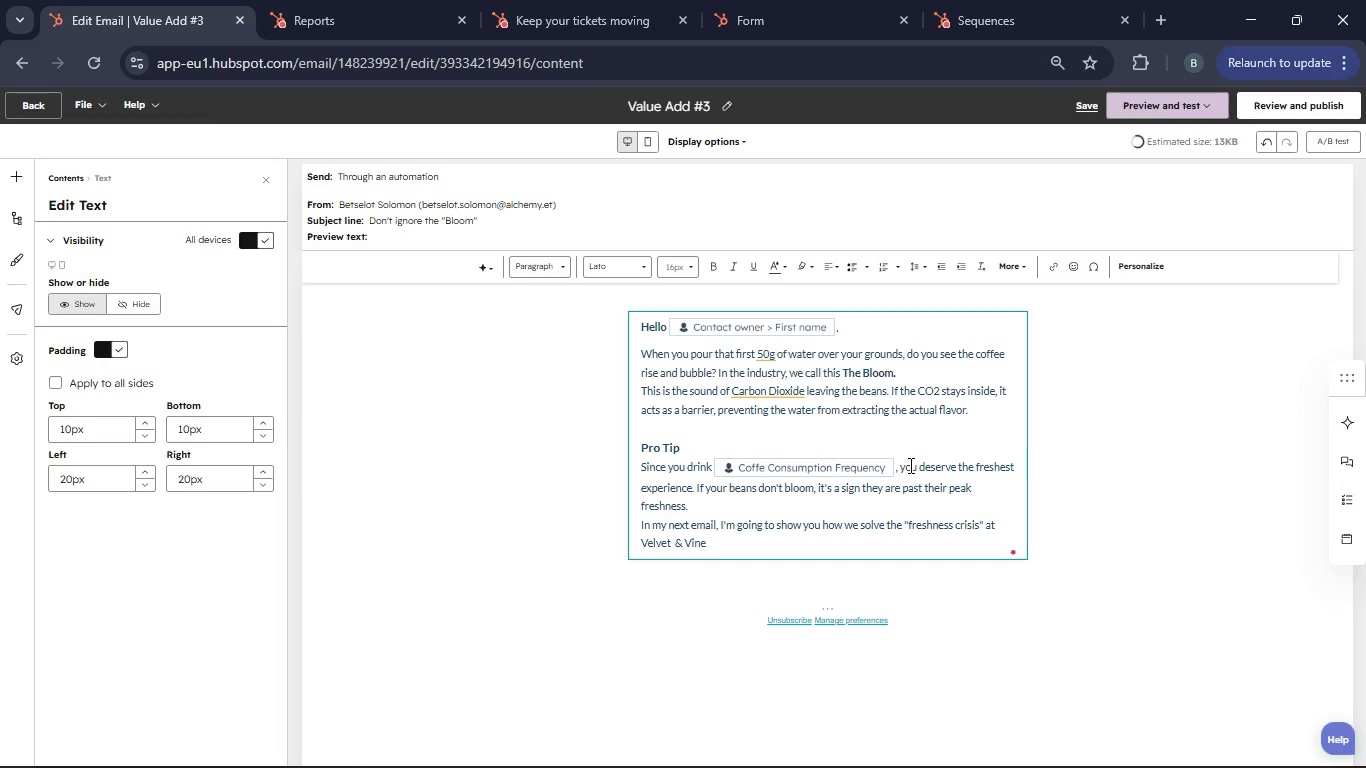 
type( so you never have to settle for stable beans again.)
 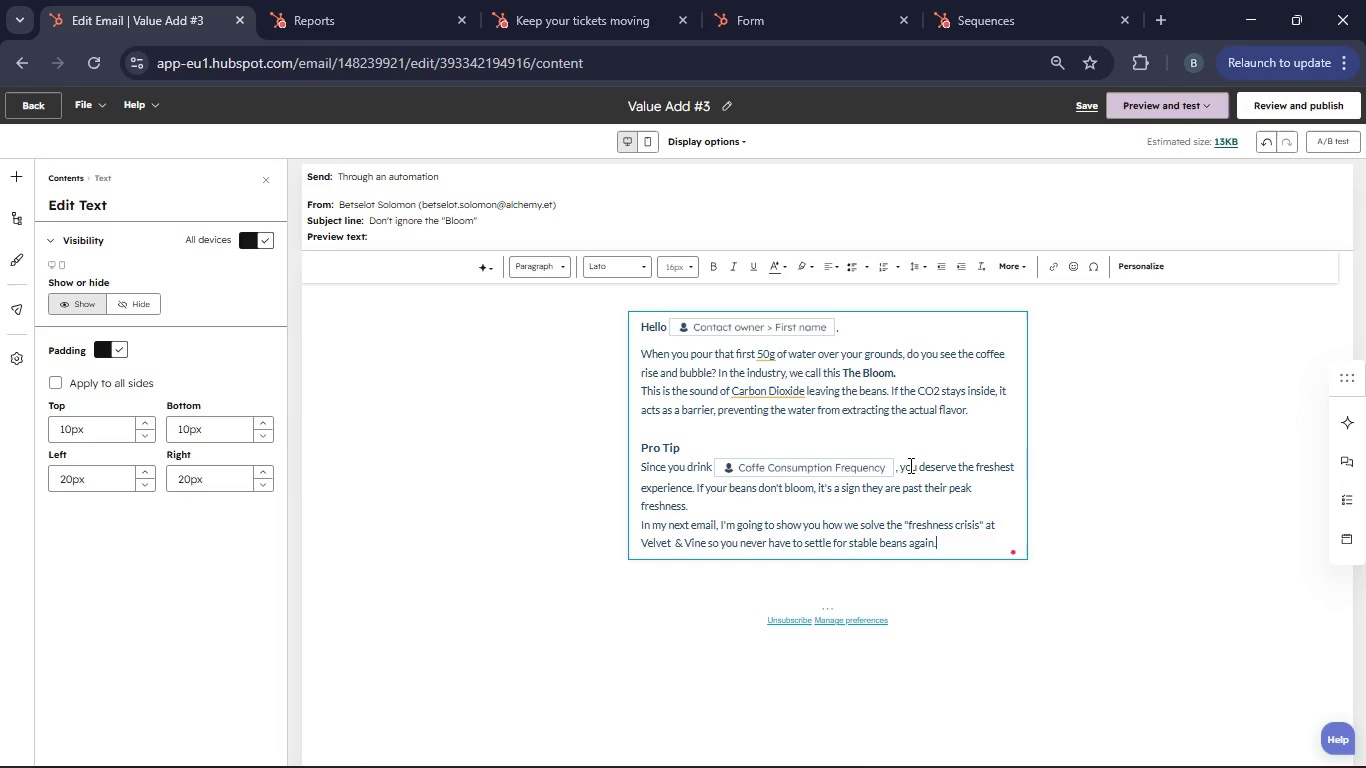 
key(Enter)
 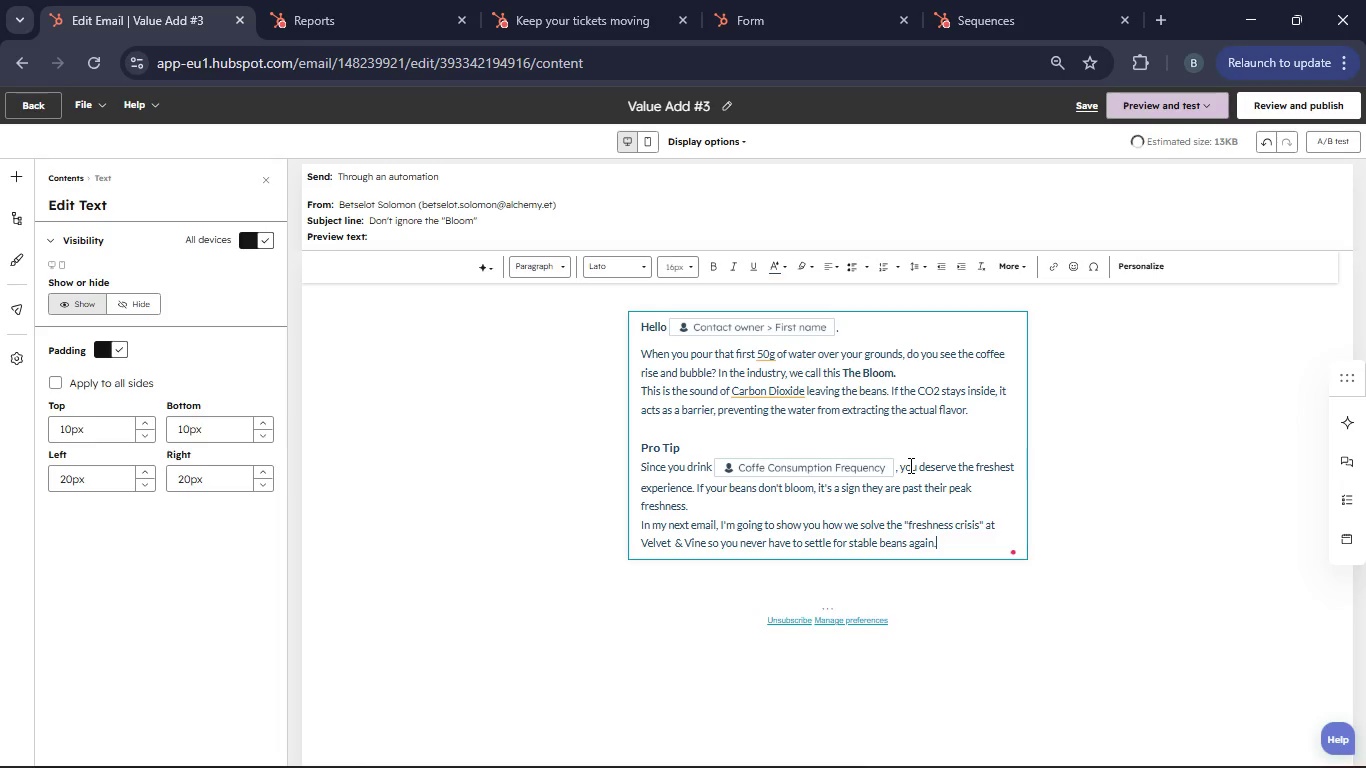 
key(Enter)
 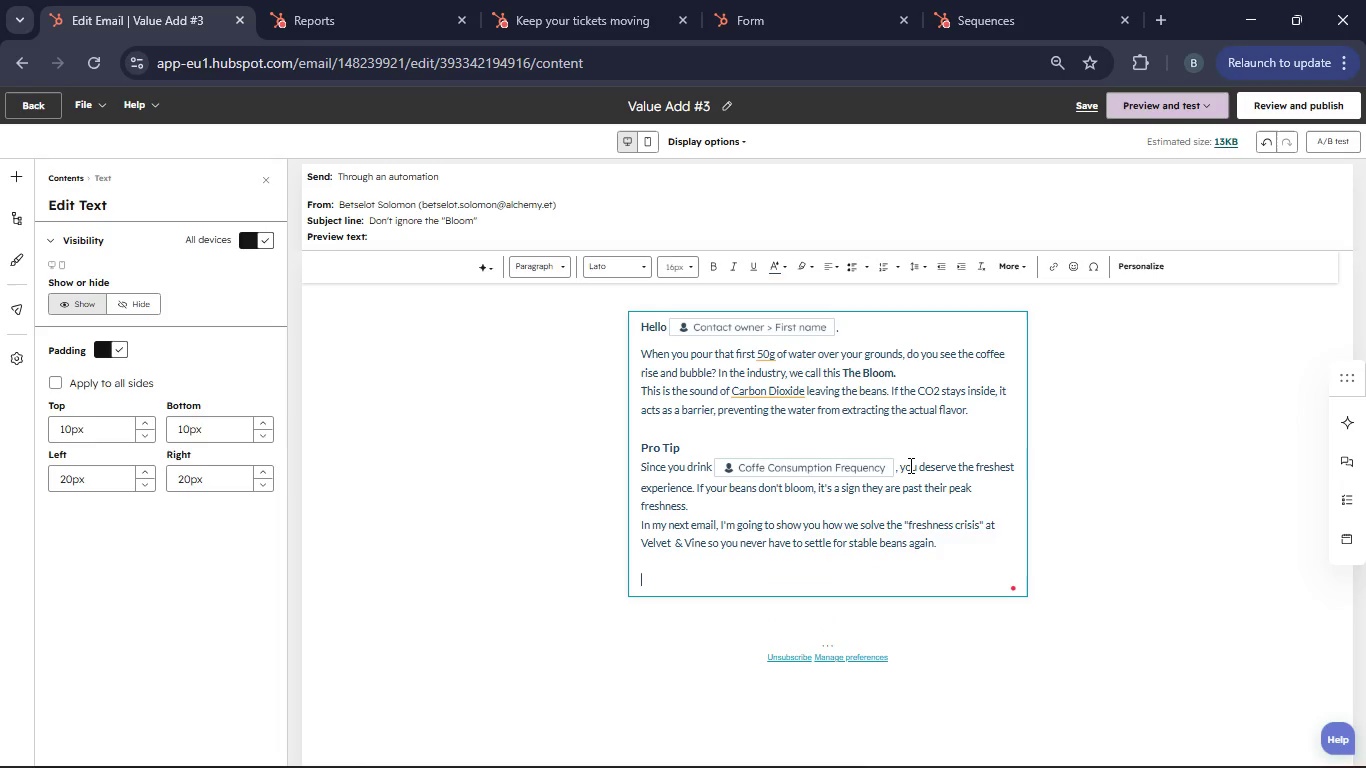 
type(Best wishes,)
 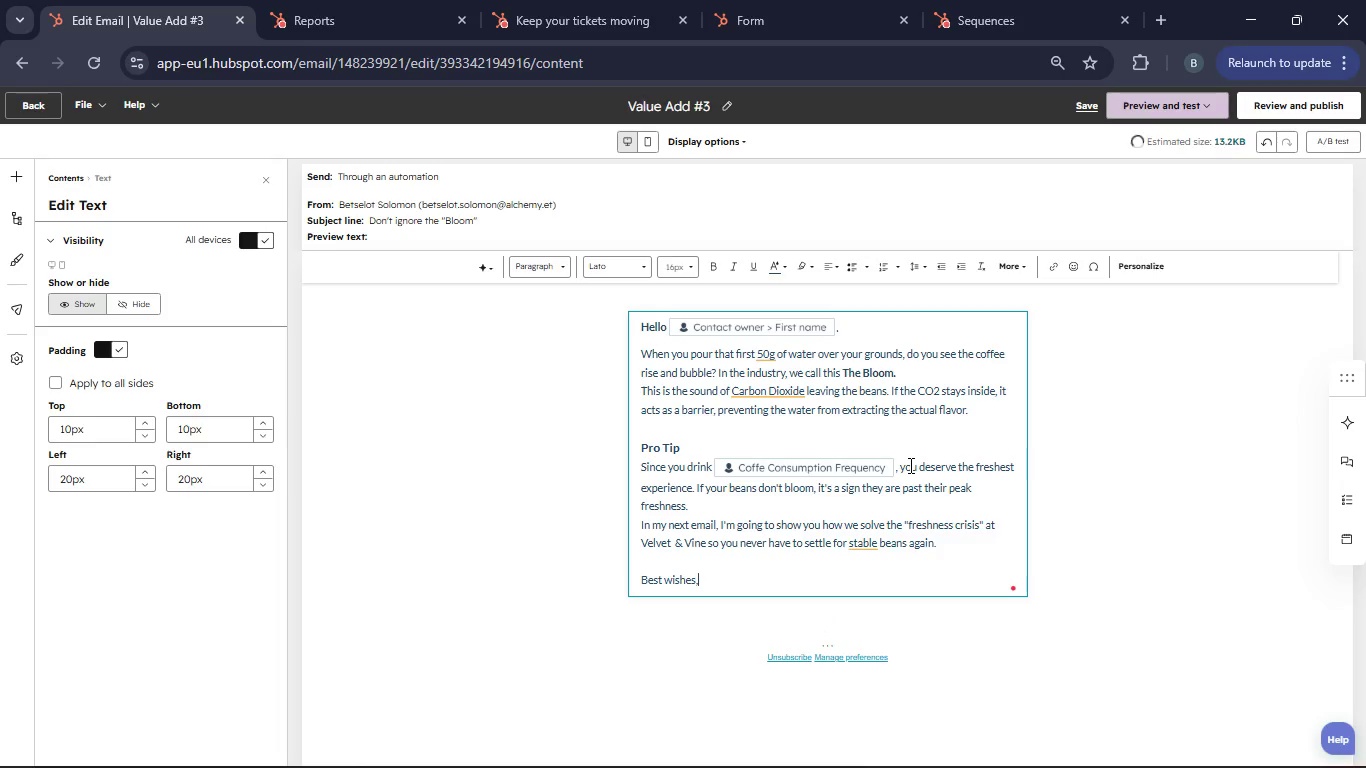 
key(Enter)
 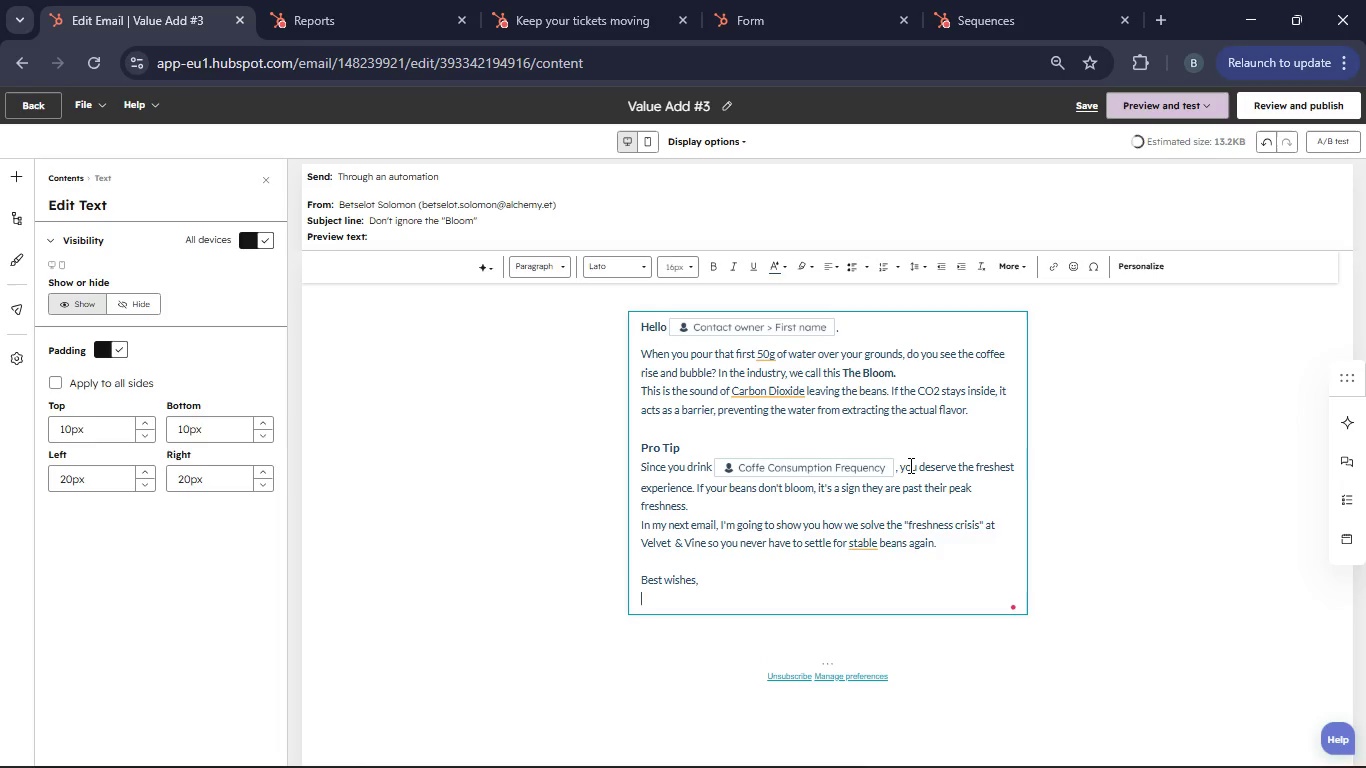 
type(The elvet & Vine Team)
 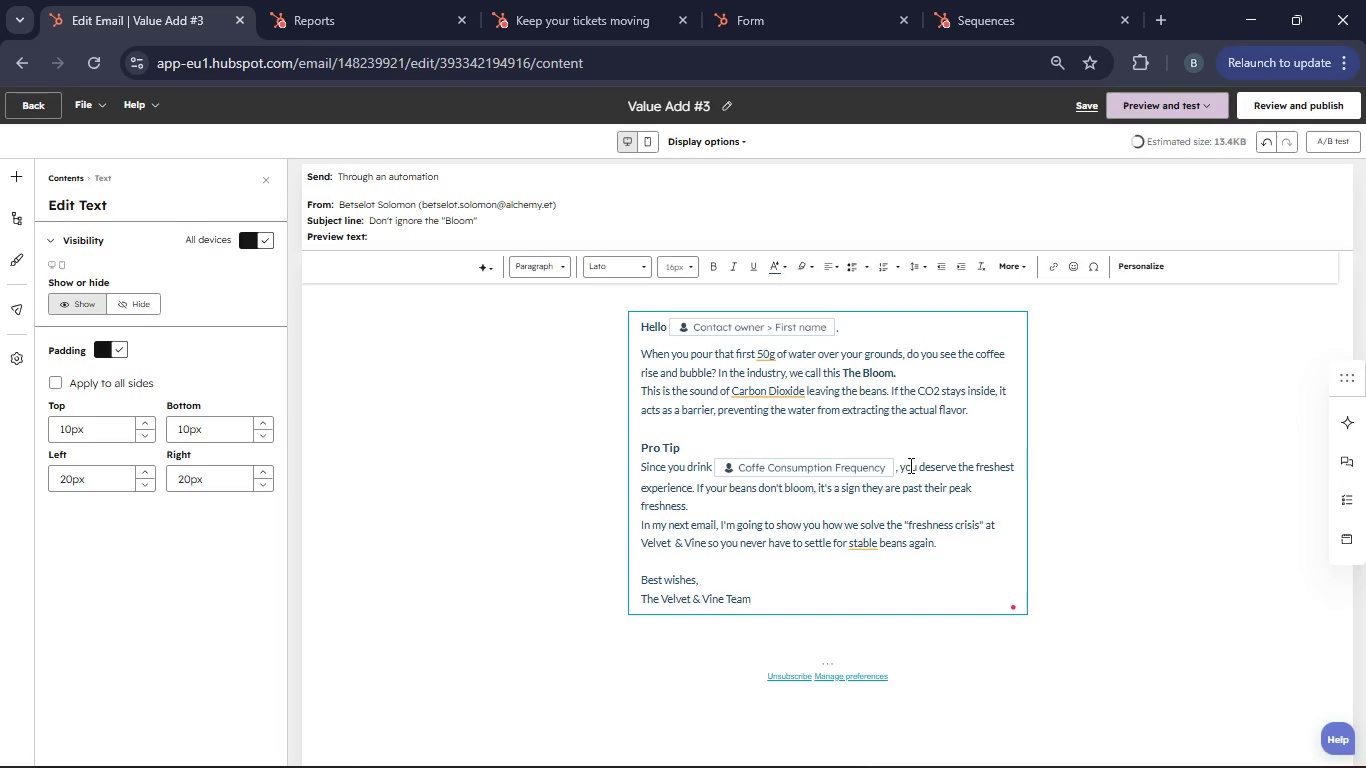 
left_click_drag(start_coordinate=[766, 596], to_coordinate=[625, 594])
 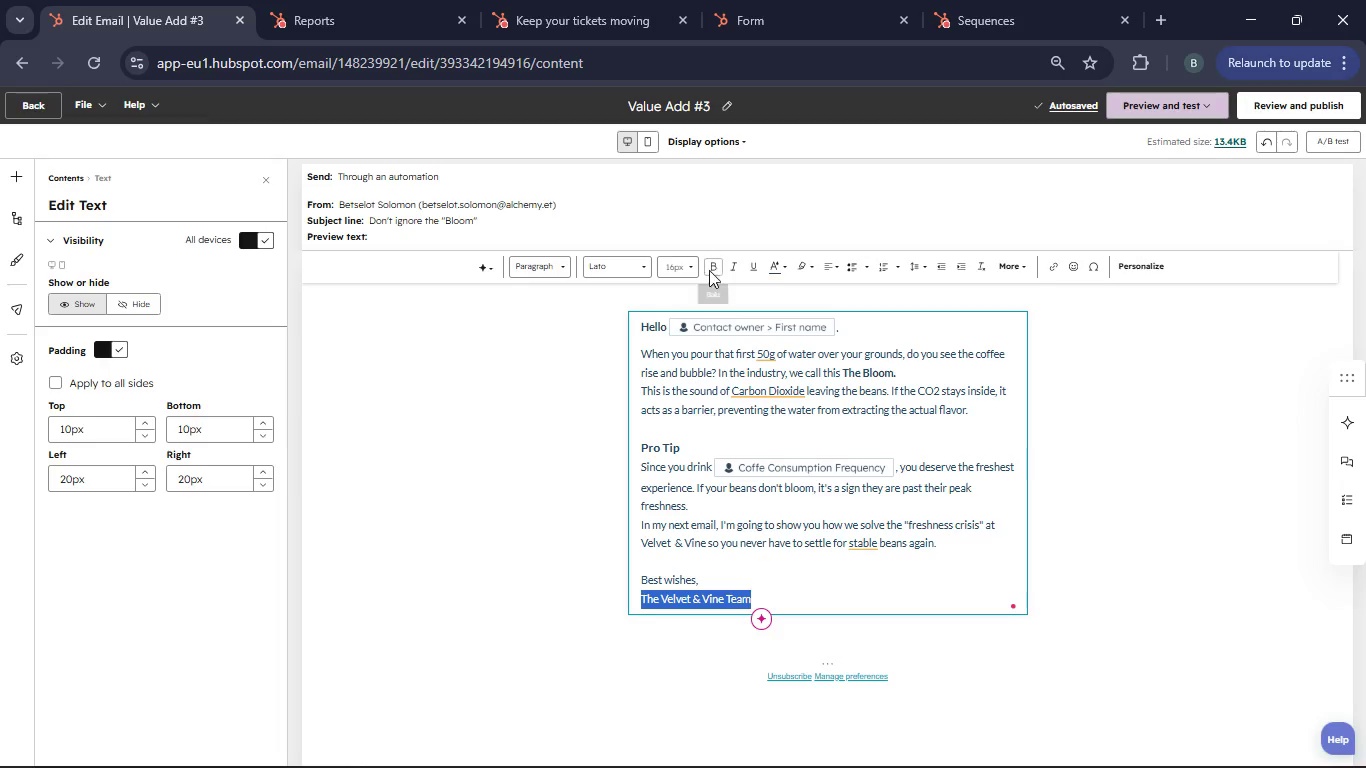 
left_click([713, 268])
 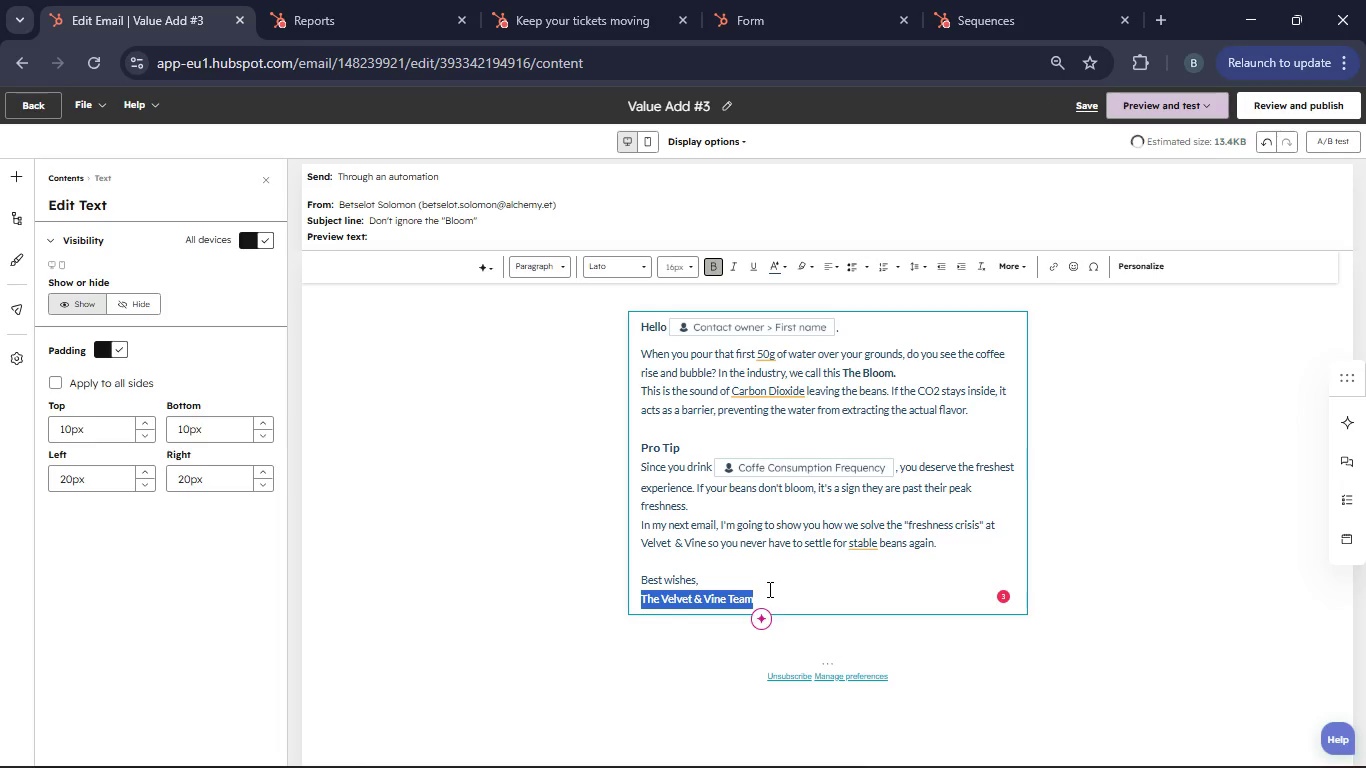 
left_click([769, 590])
 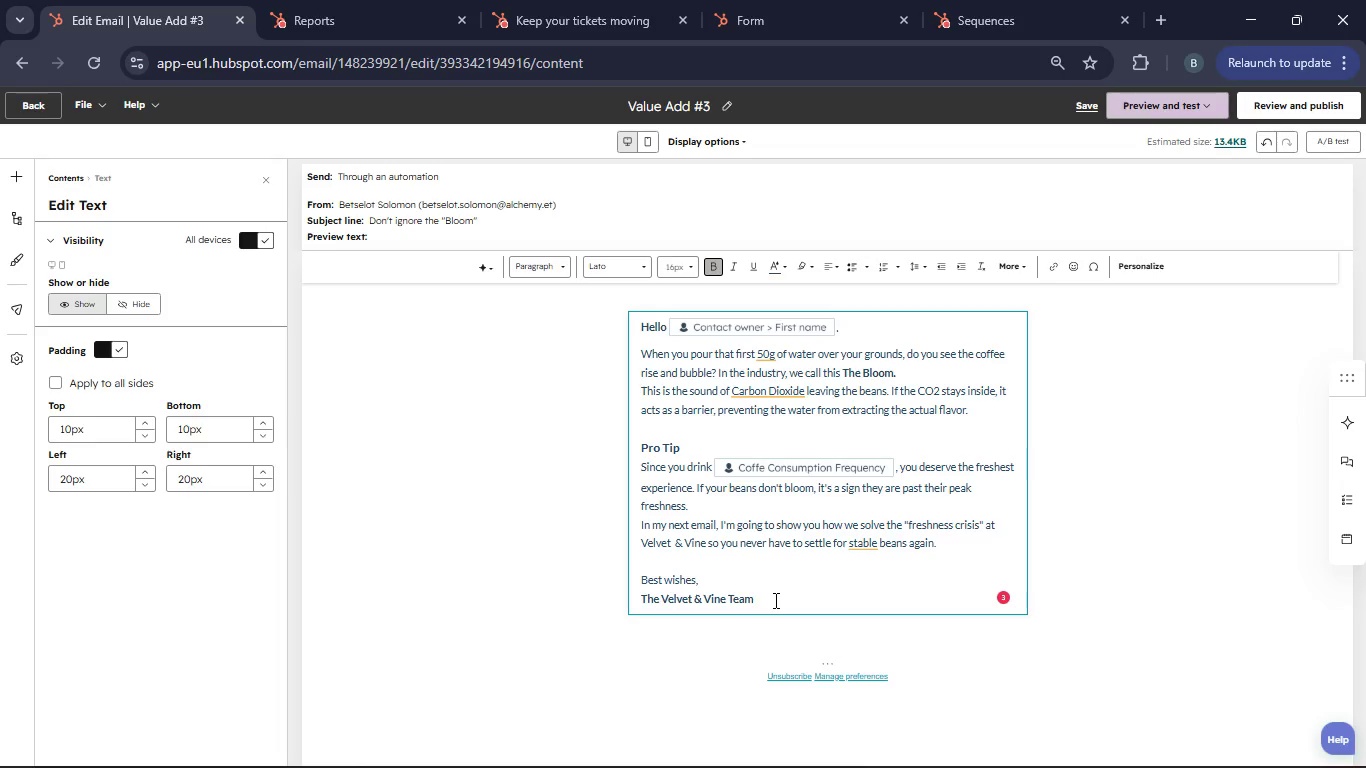 
left_click_drag(start_coordinate=[774, 600], to_coordinate=[638, 583])
 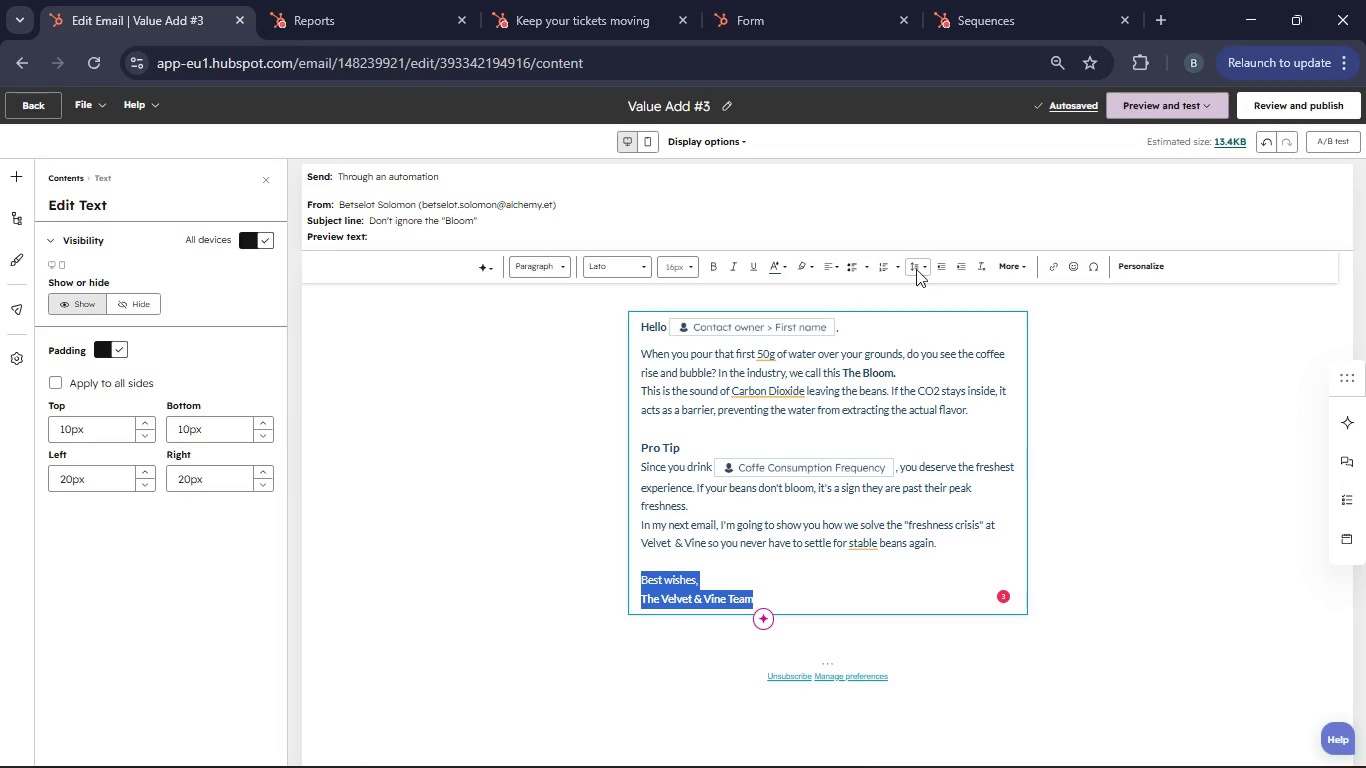 
left_click([916, 268])
 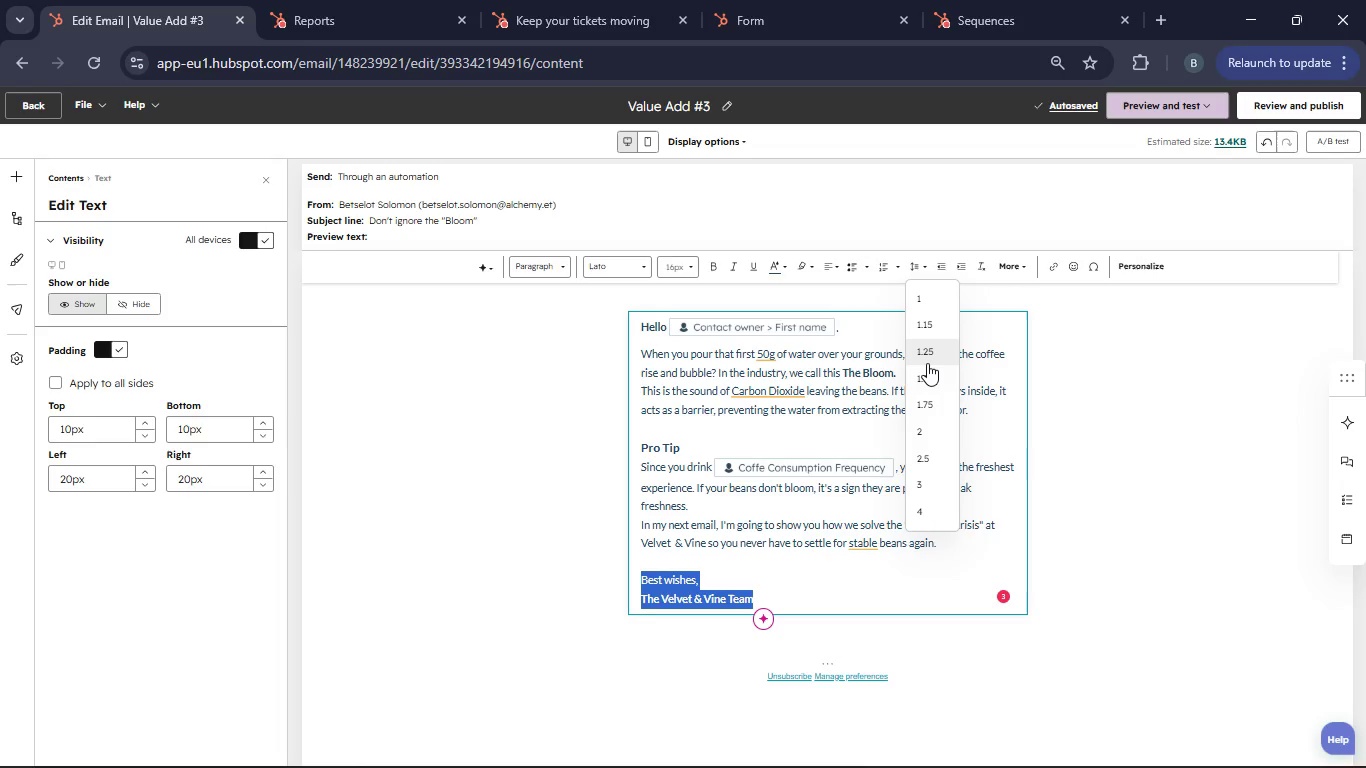 
left_click([927, 363])
 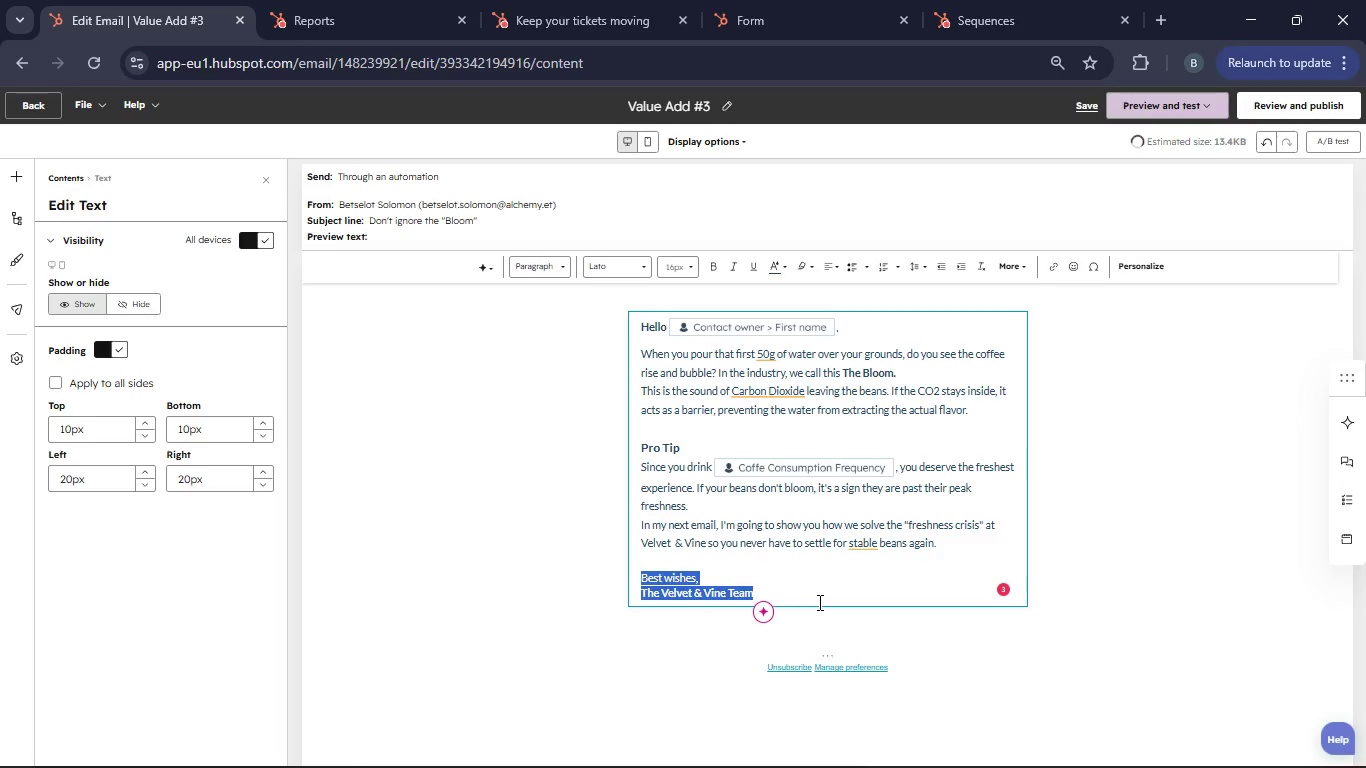 
left_click([818, 602])
 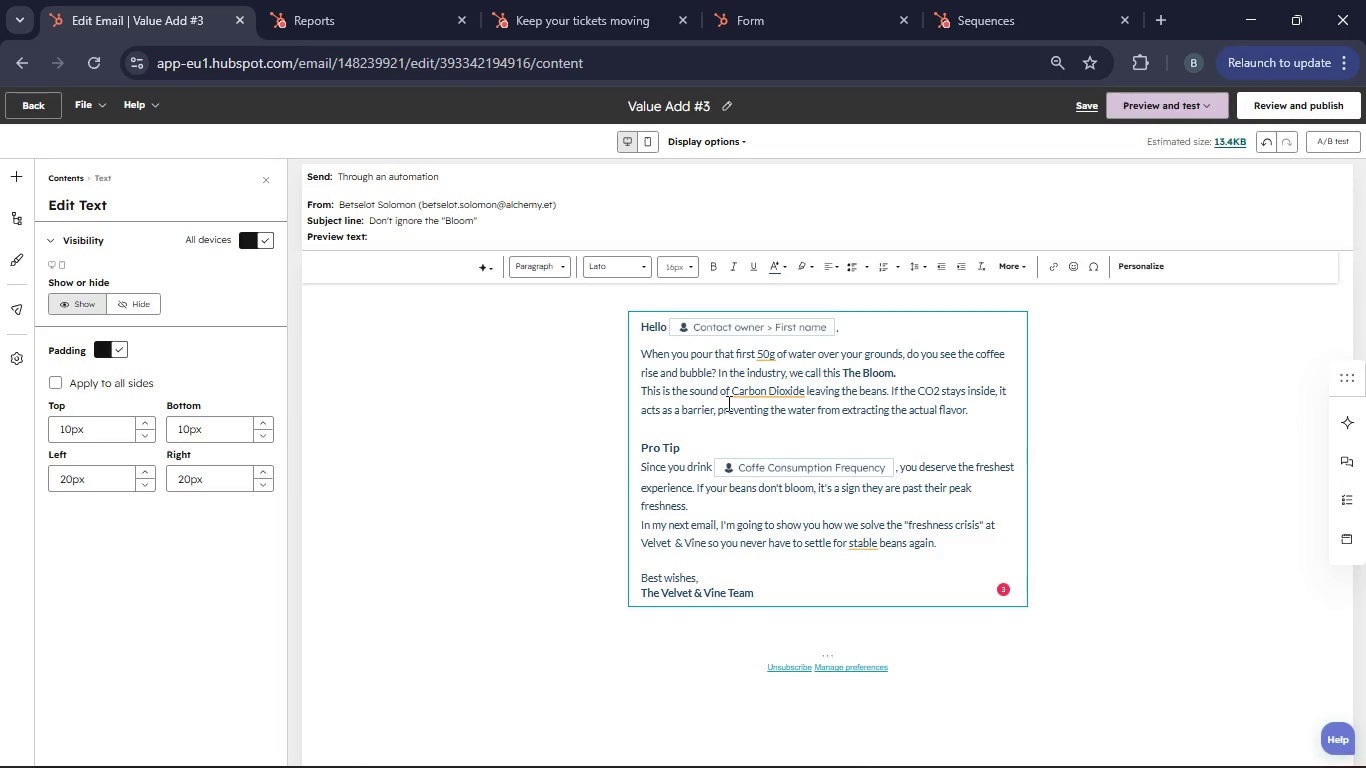 
left_click([768, 384])
 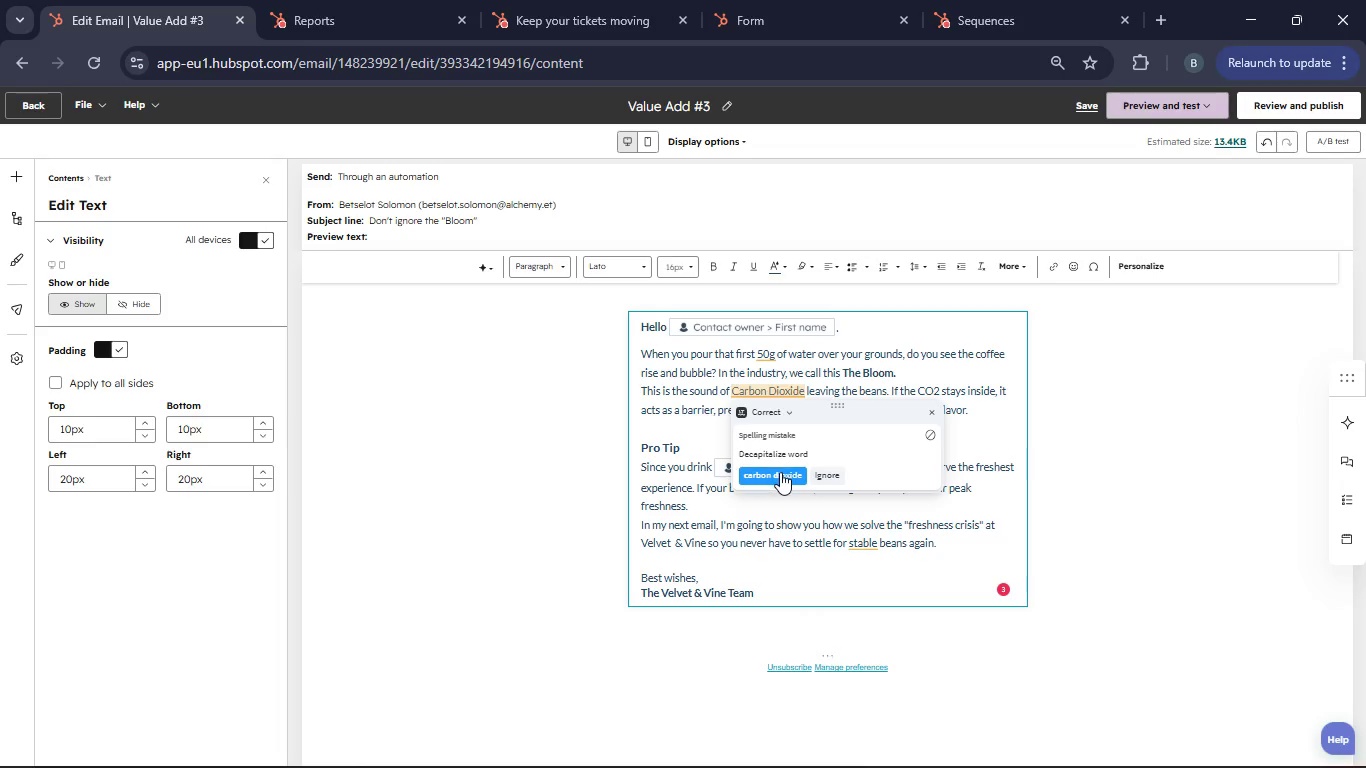 
left_click([780, 472])
 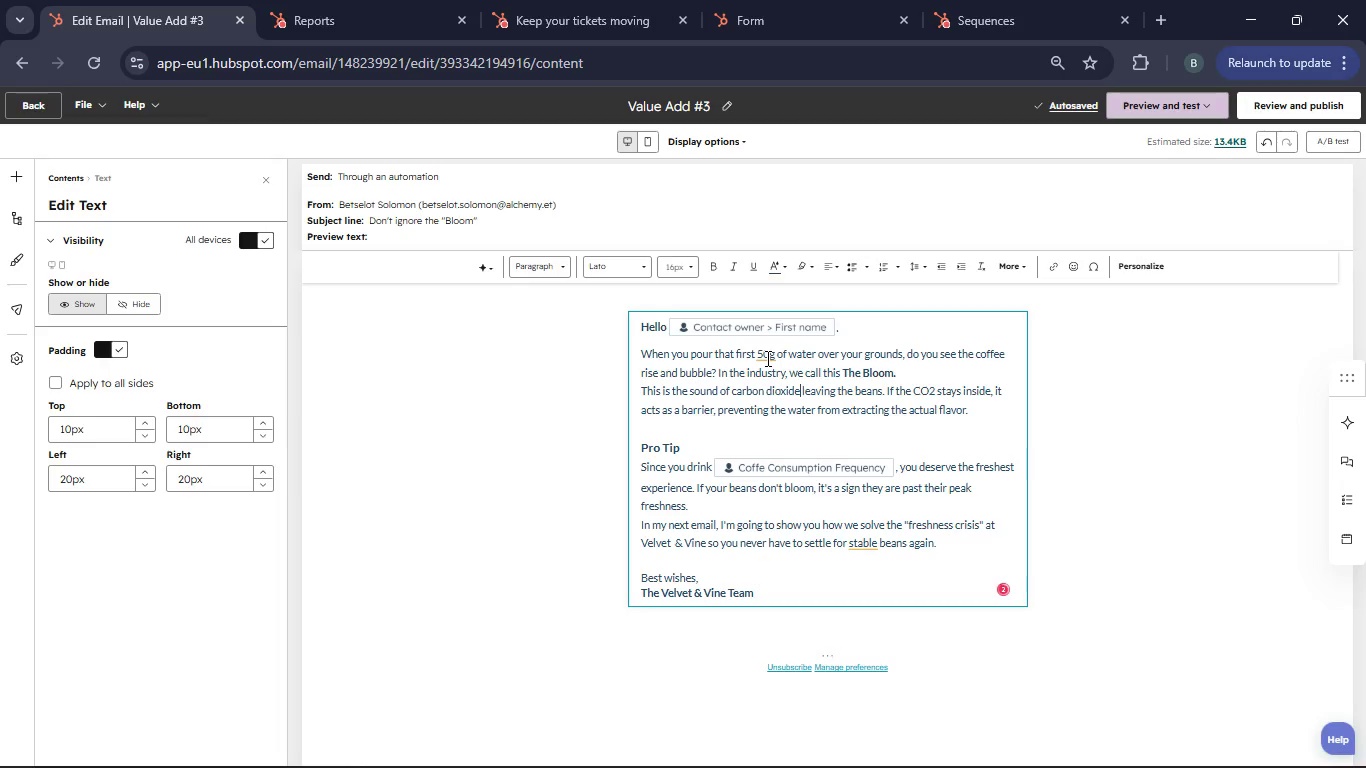 
left_click([766, 358])
 